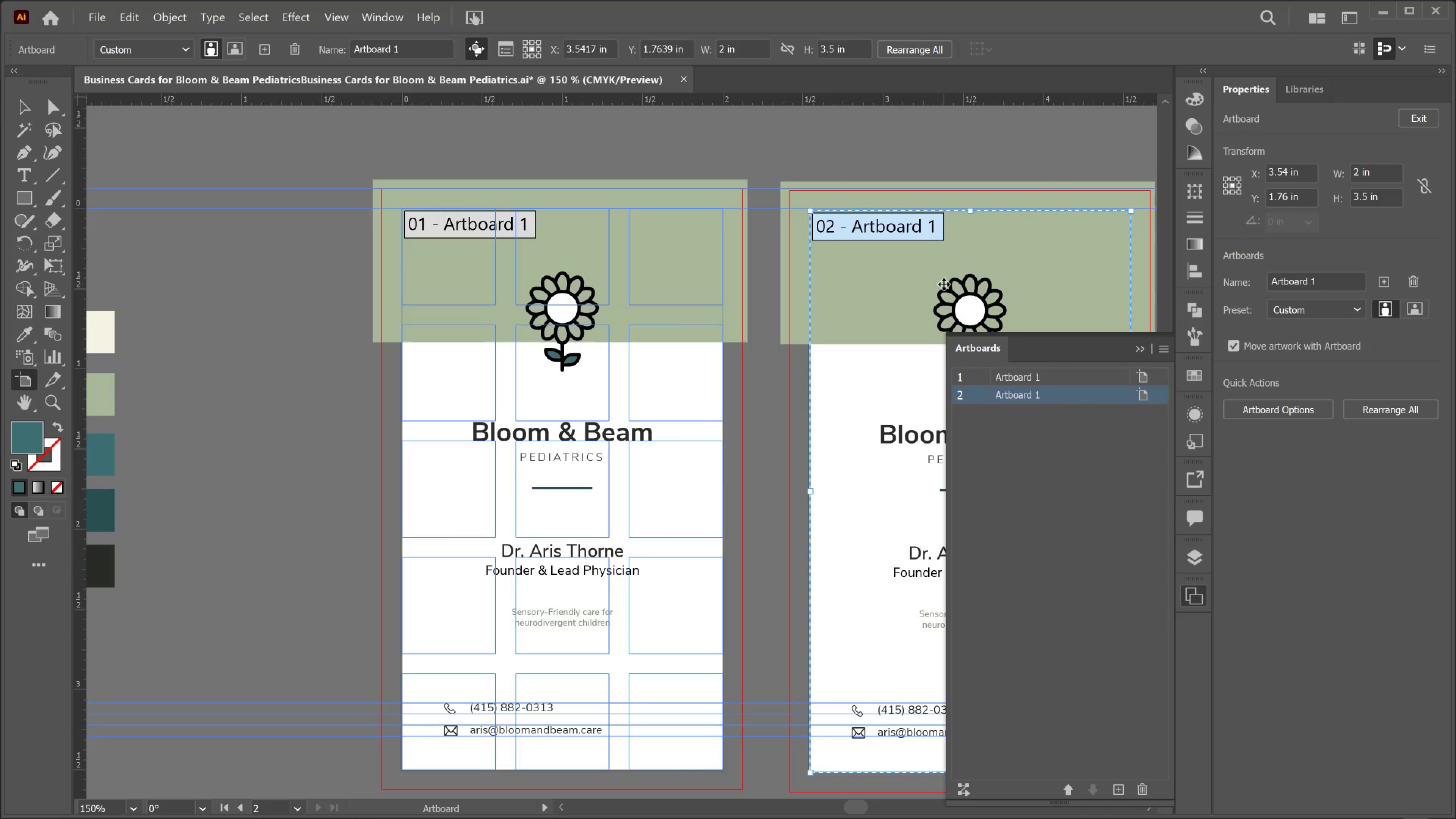 
key(ArrowUp)
 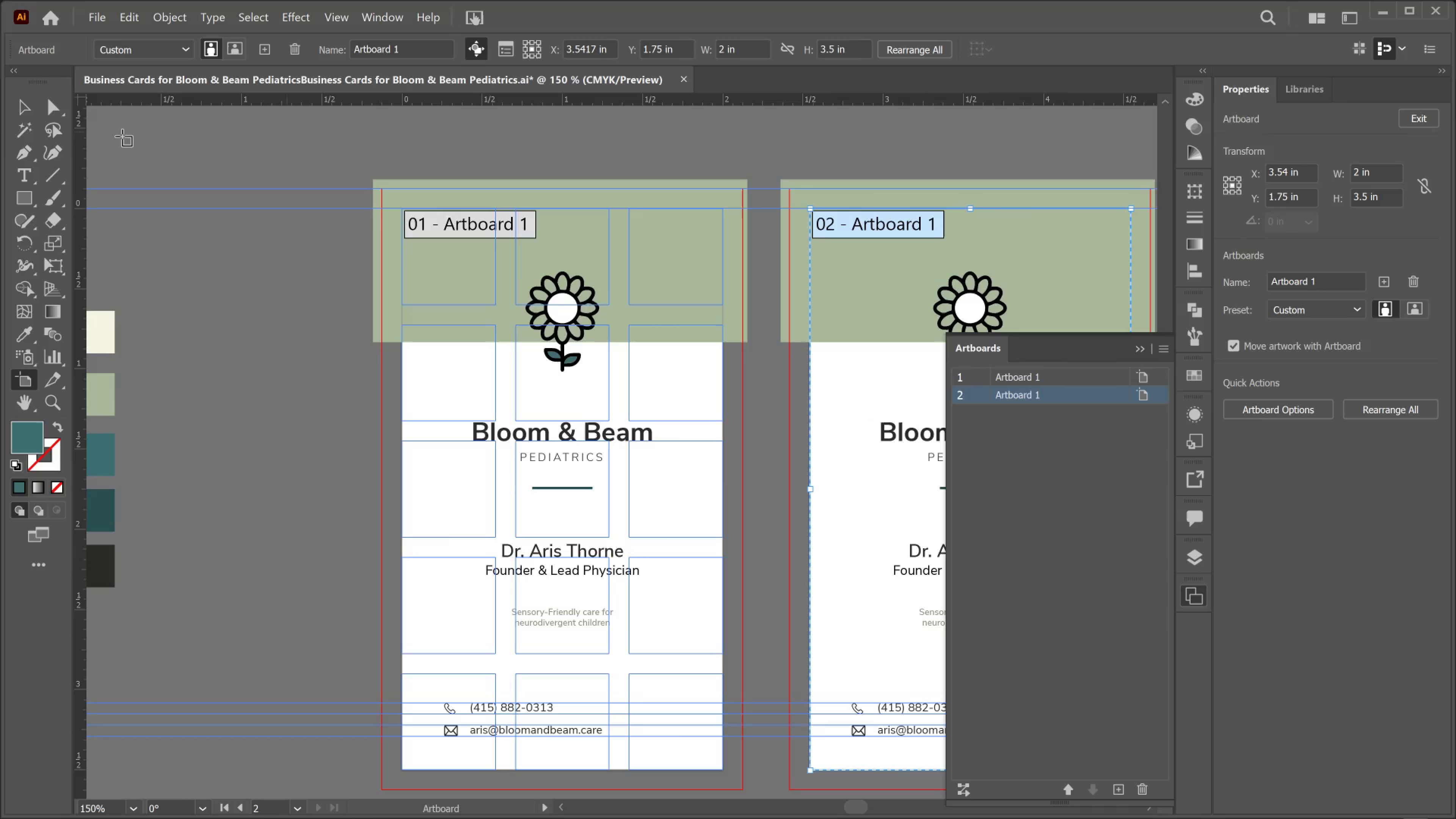 
left_click([17, 113])
 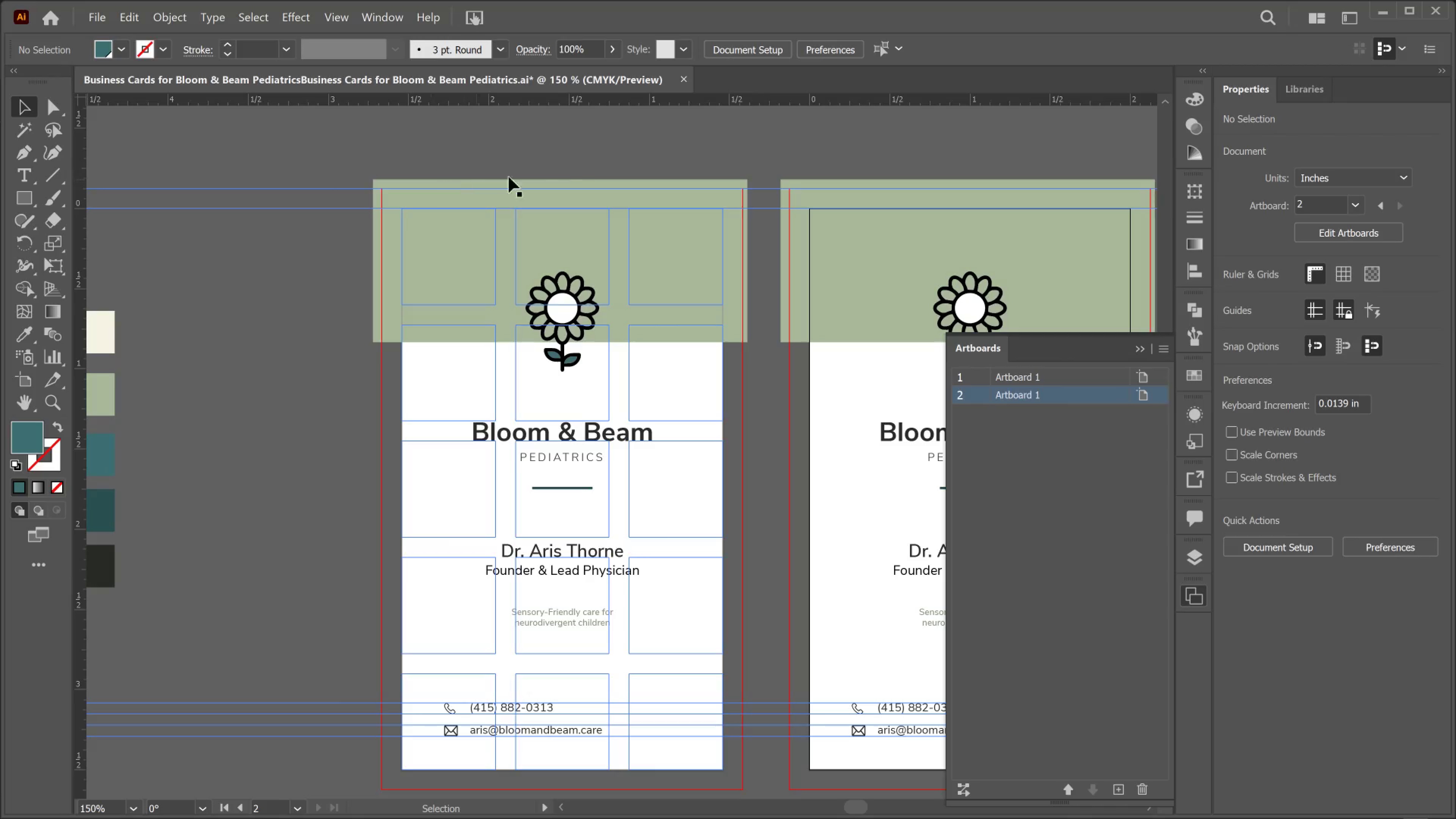 
left_click([562, 165])
 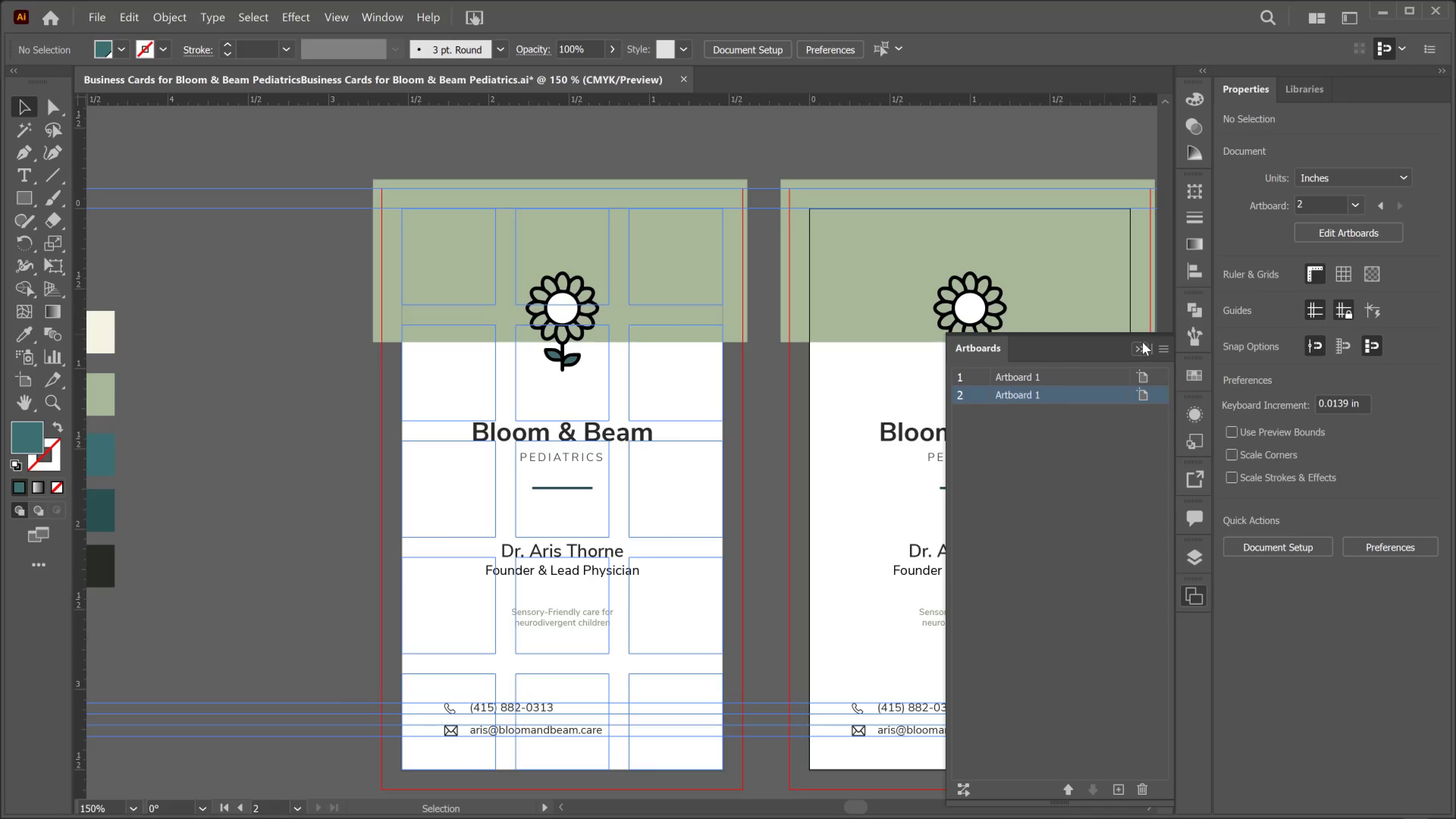 
left_click([1137, 347])
 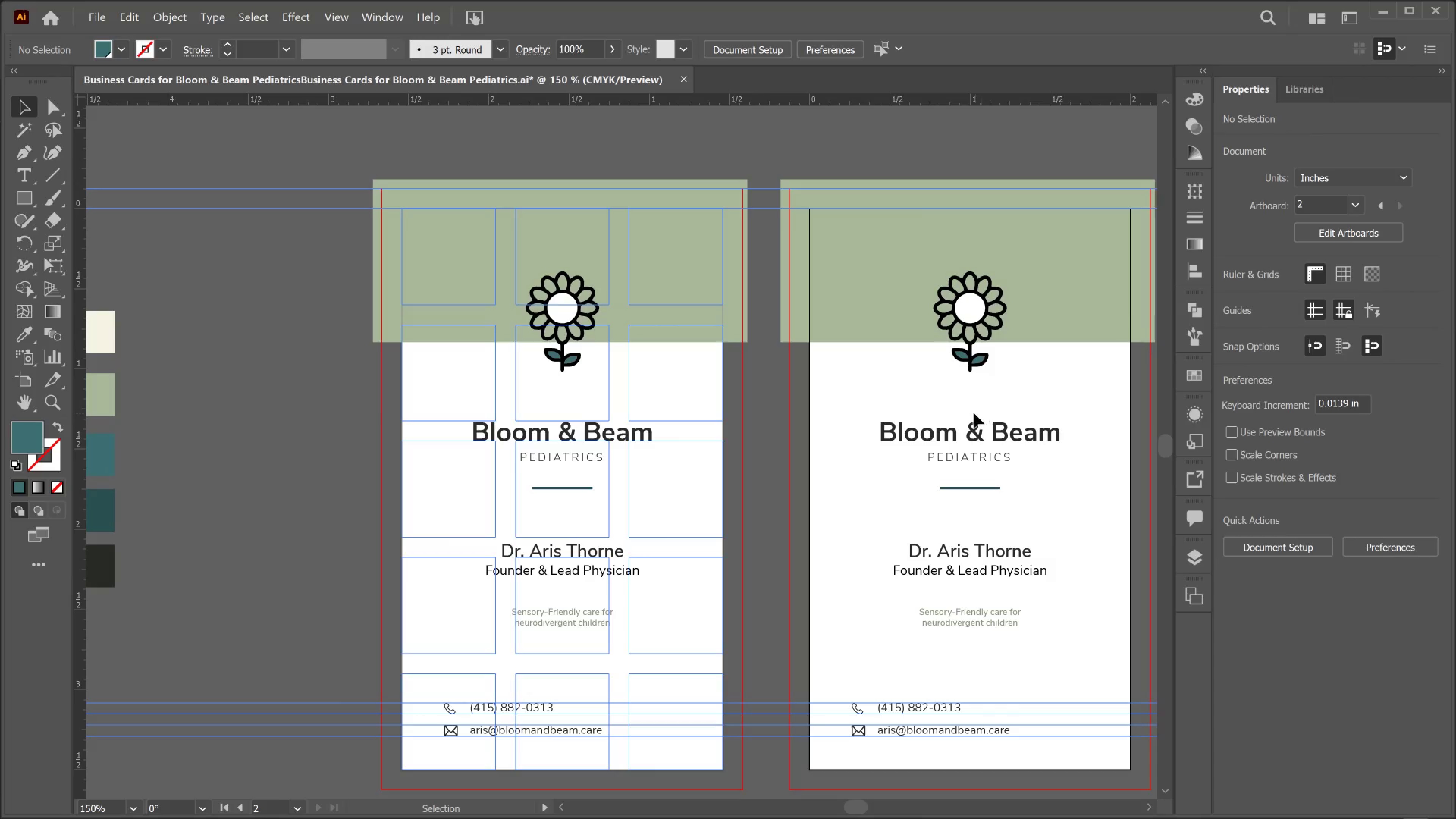 
hold_key(key=Space, duration=1.02)
 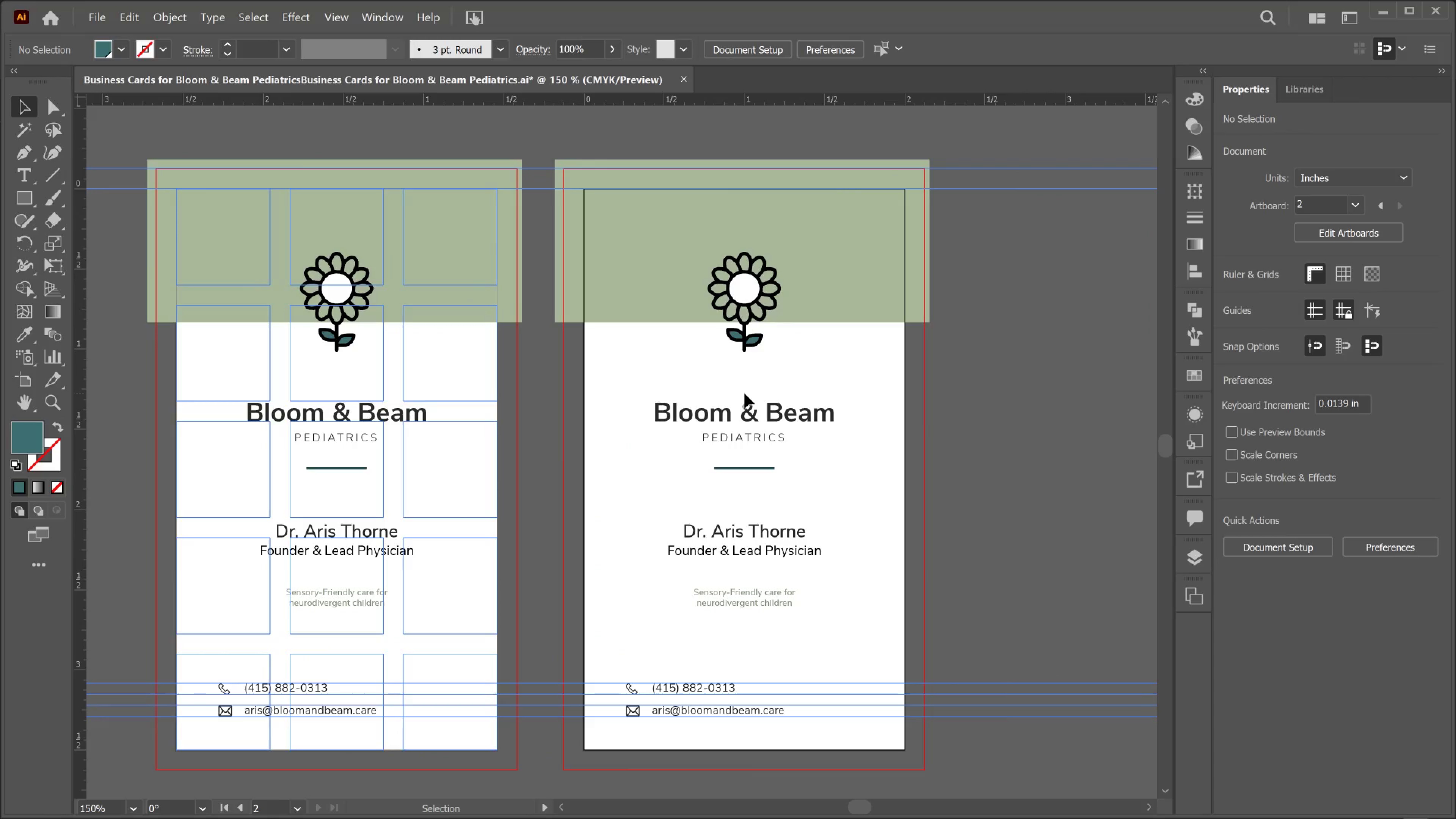 
left_click_drag(start_coordinate=[970, 413], to_coordinate=[744, 393])
 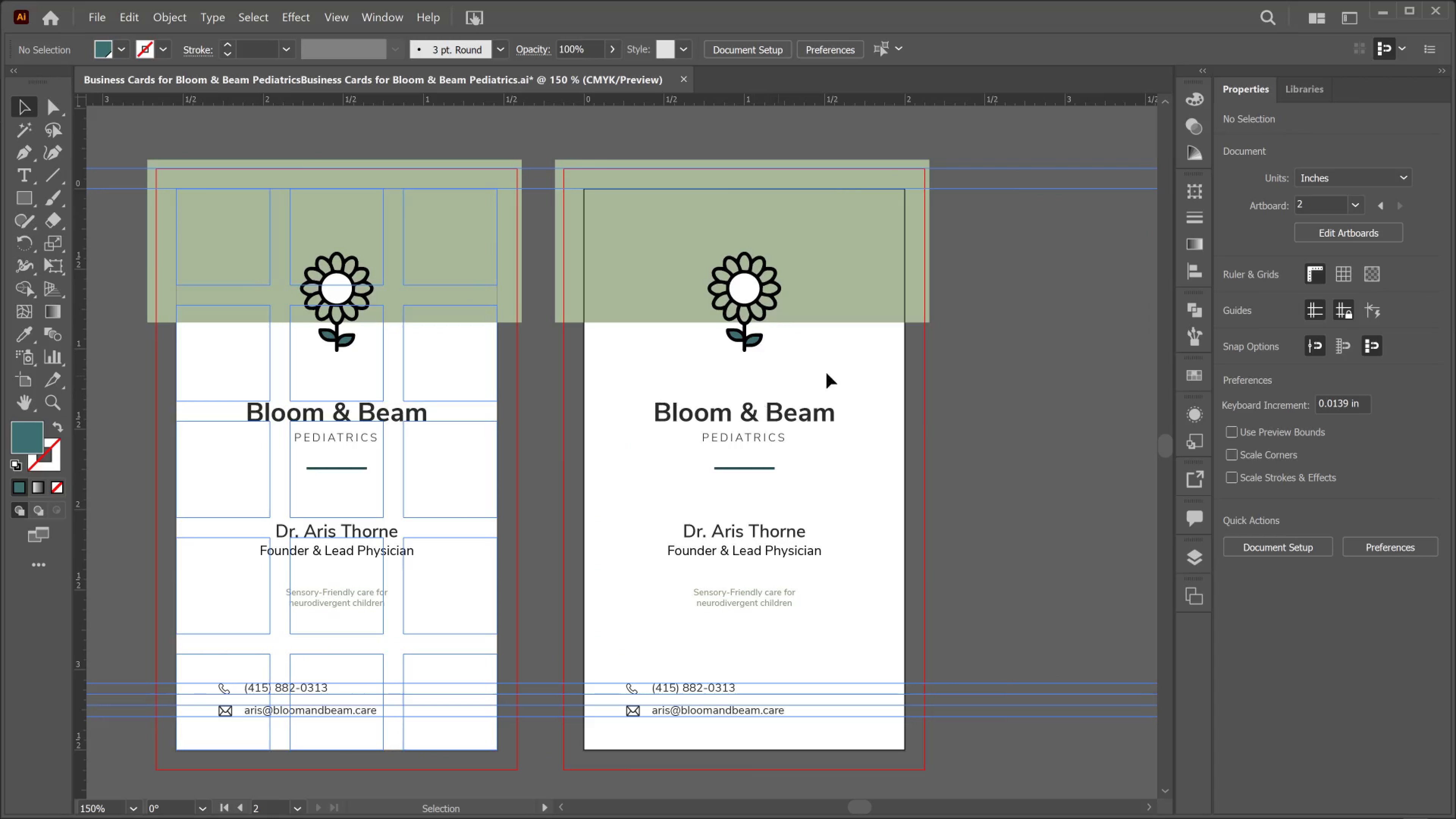 
wait(6.41)
 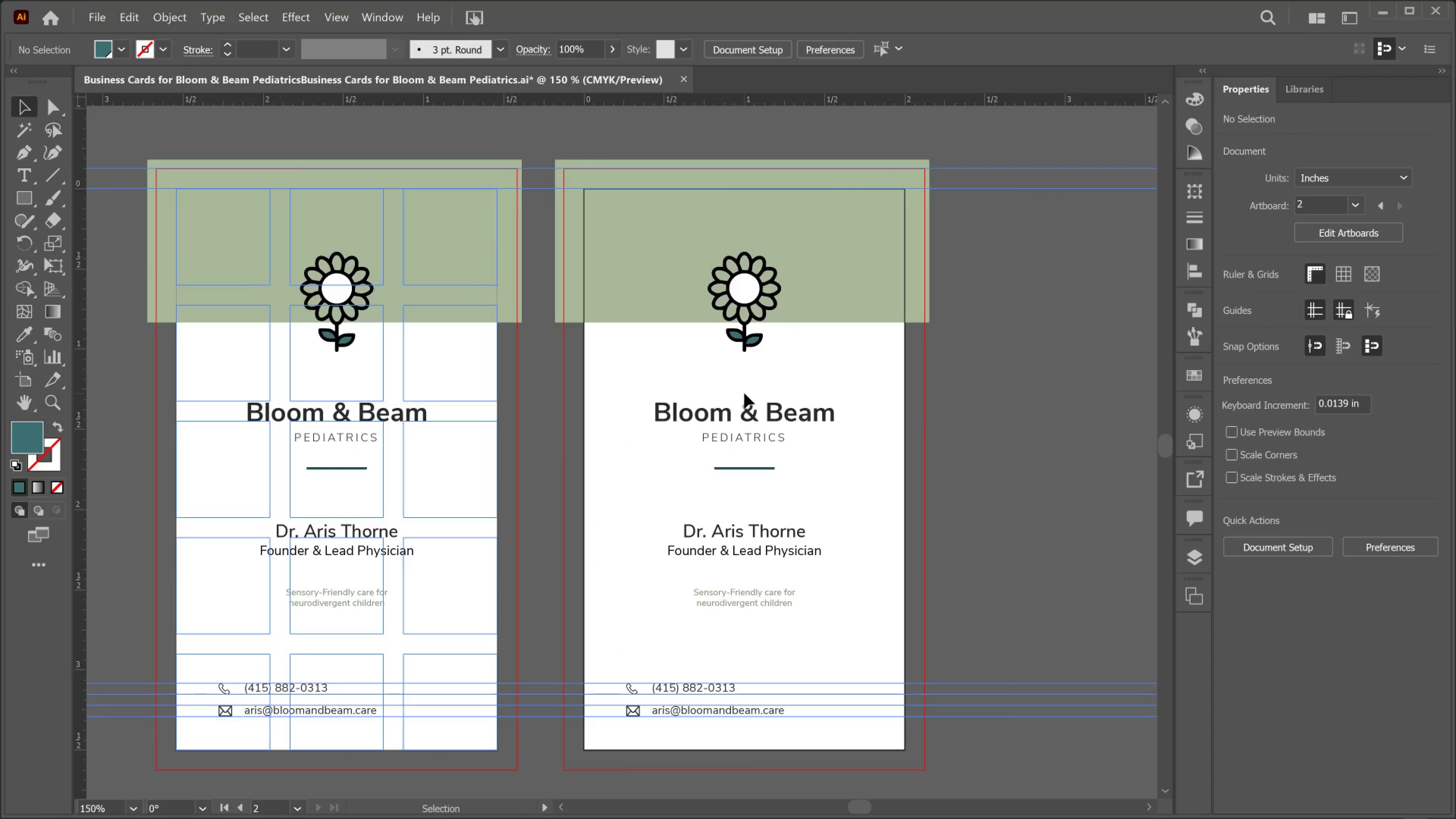 
left_click([892, 298])
 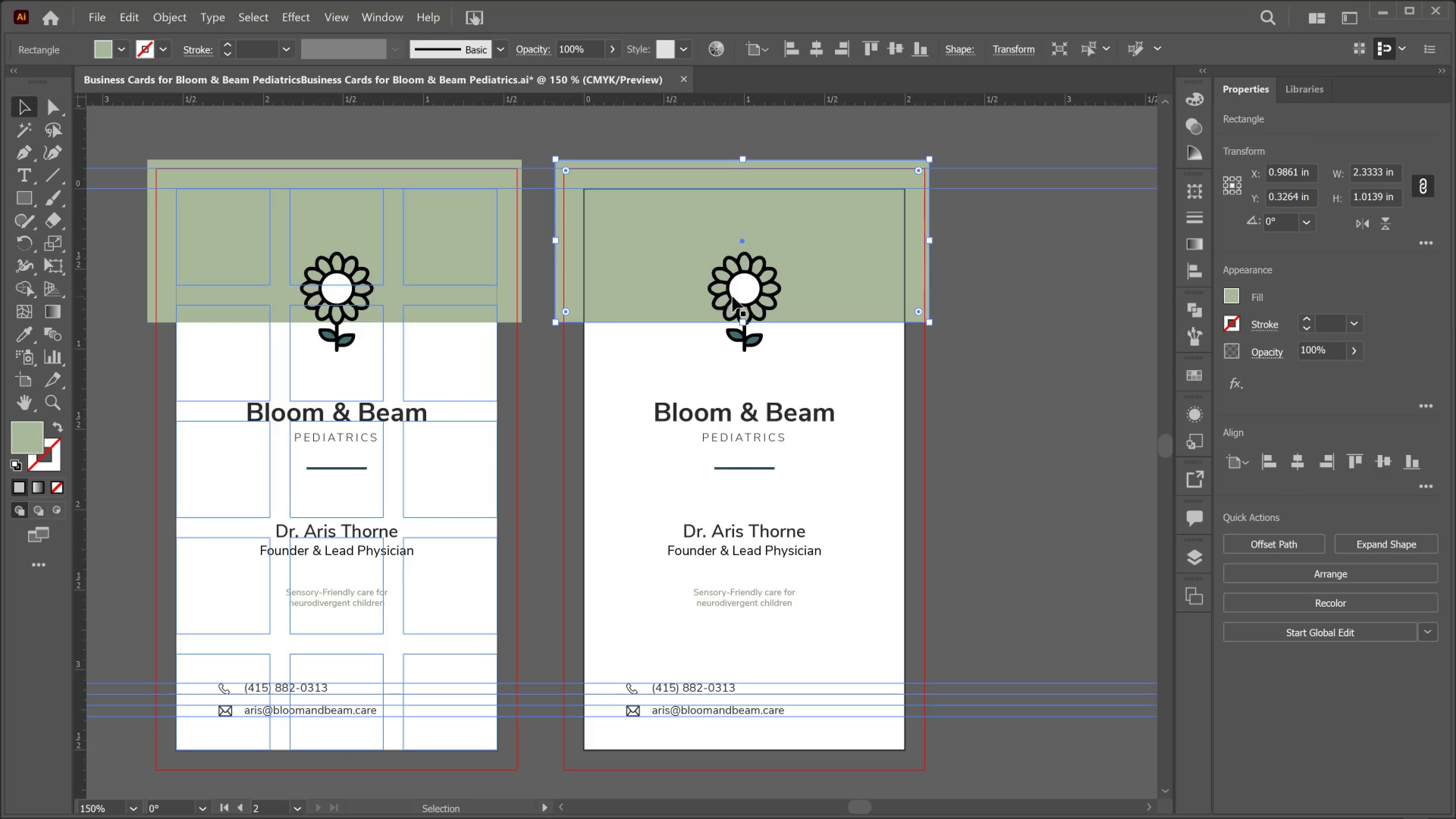 
left_click([733, 295])
 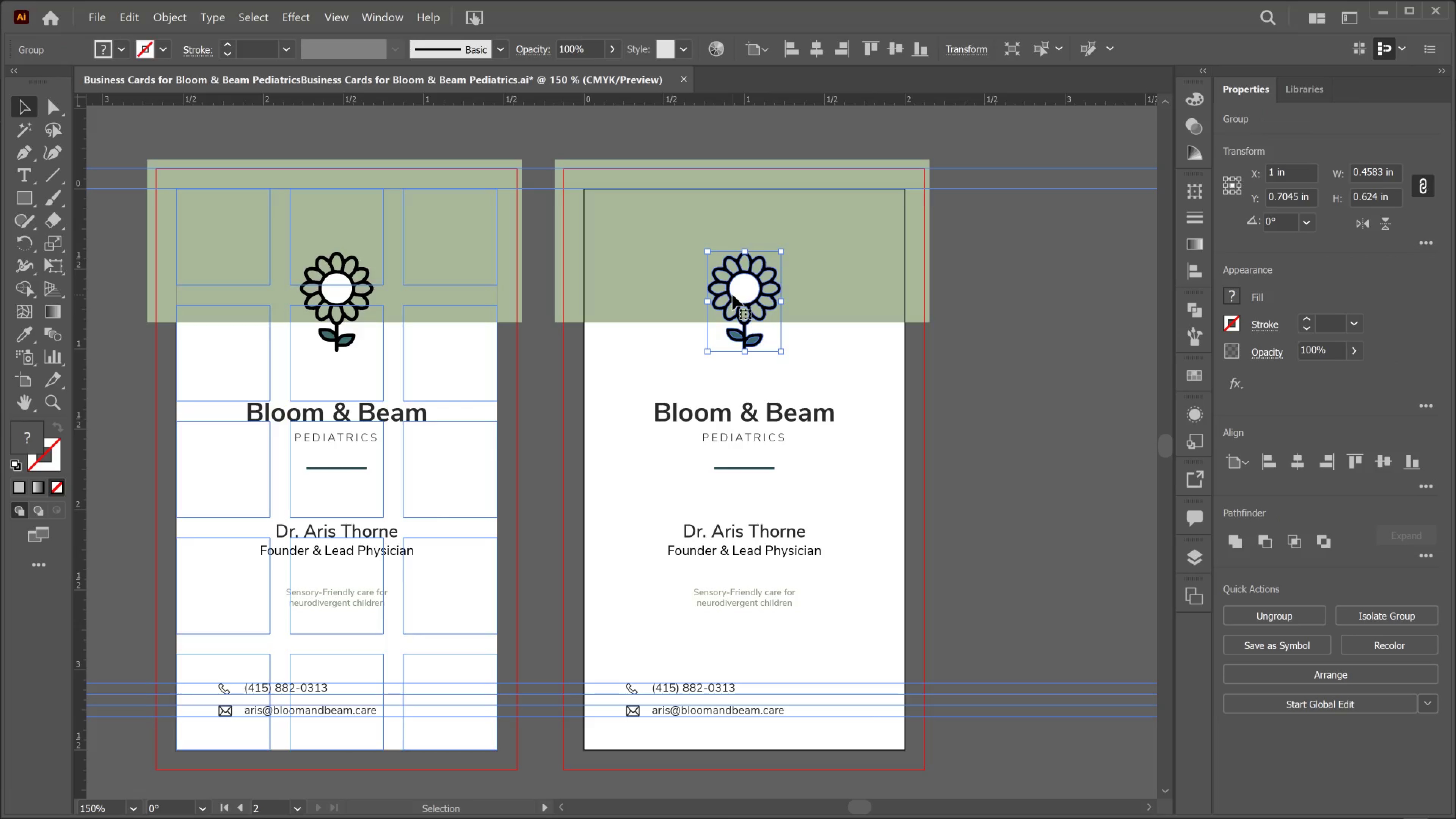 
key(Delete)
 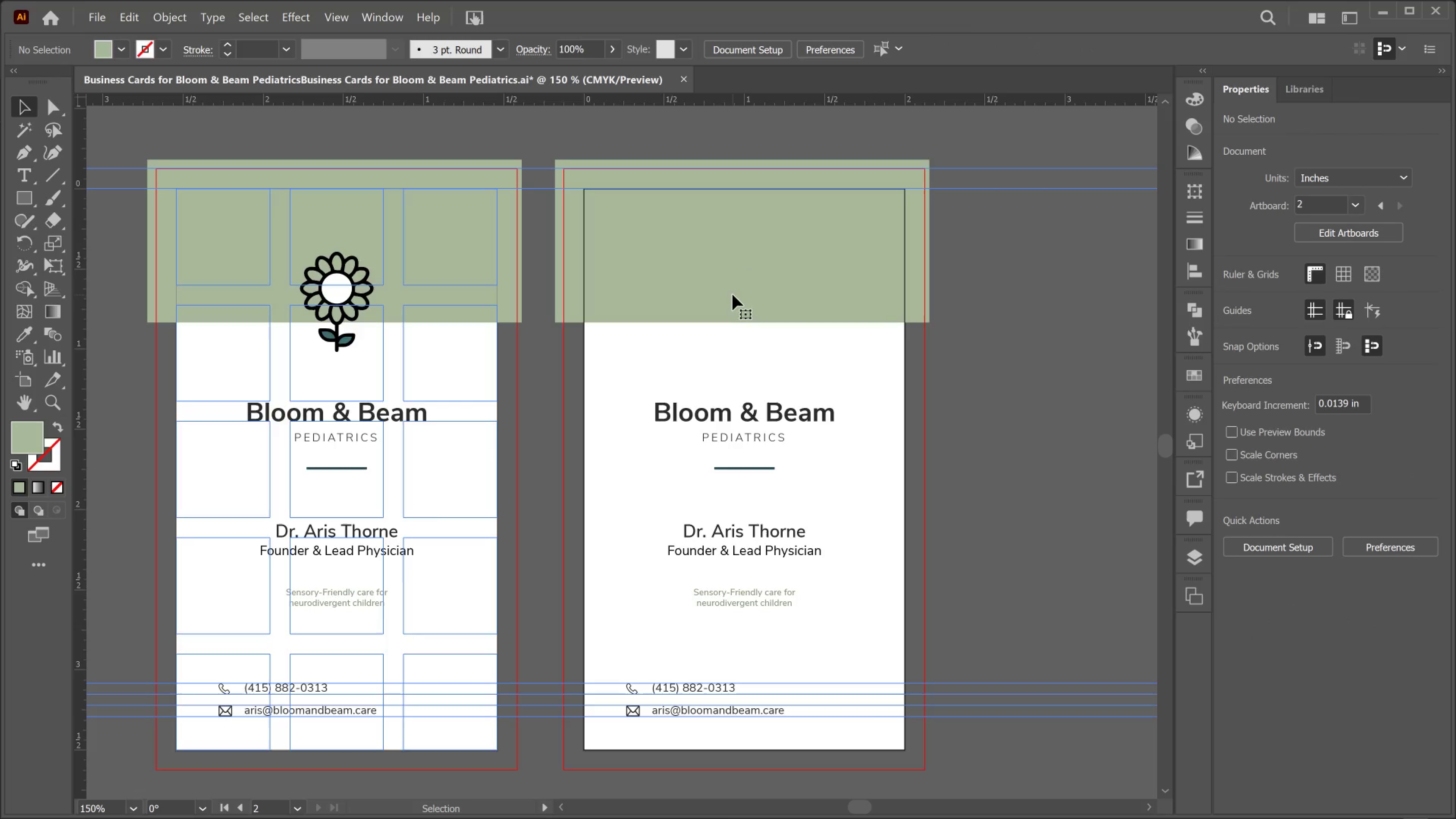 
left_click([733, 295])
 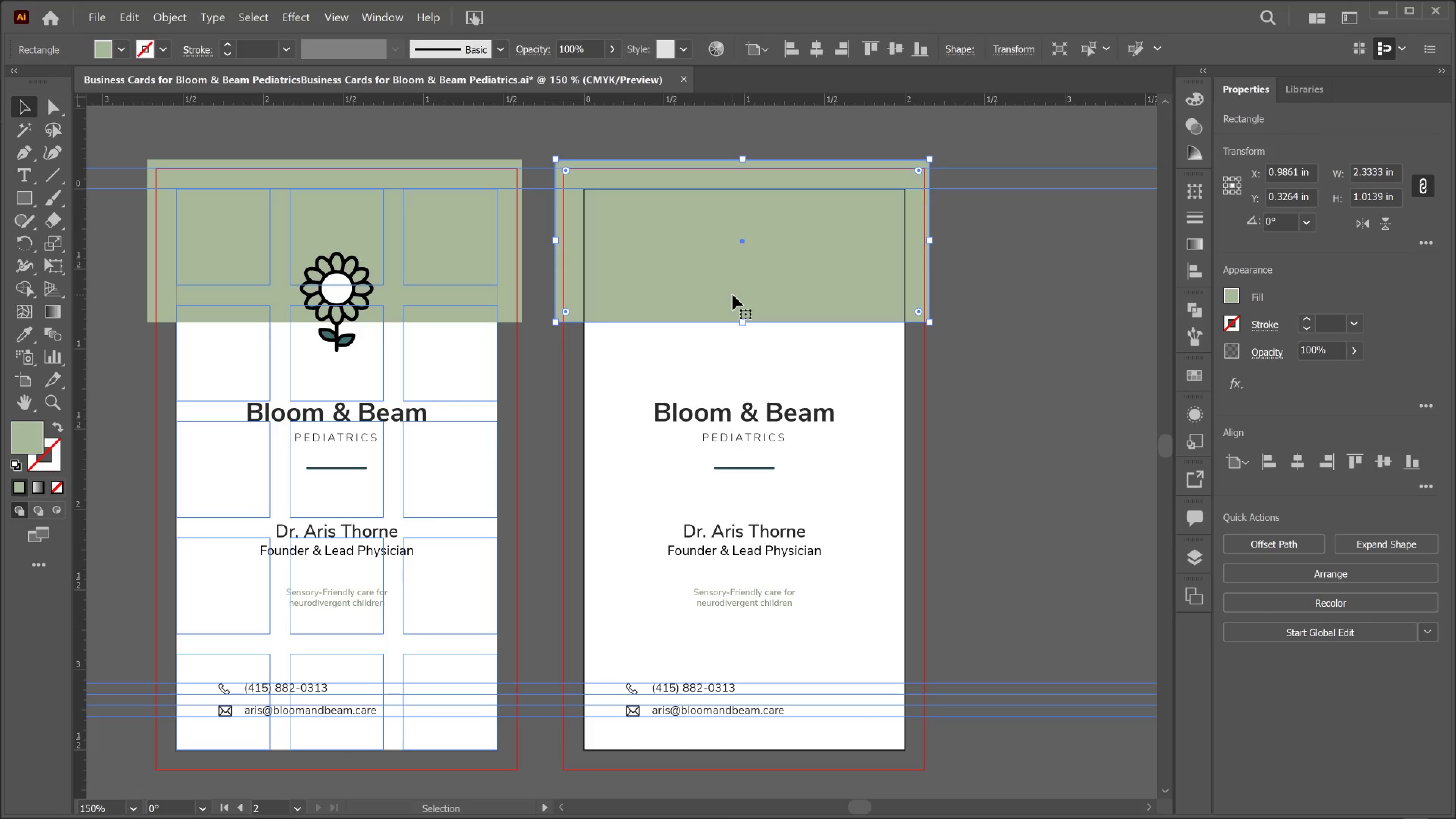 
left_click_drag(start_coordinate=[733, 295], to_coordinate=[734, 519])
 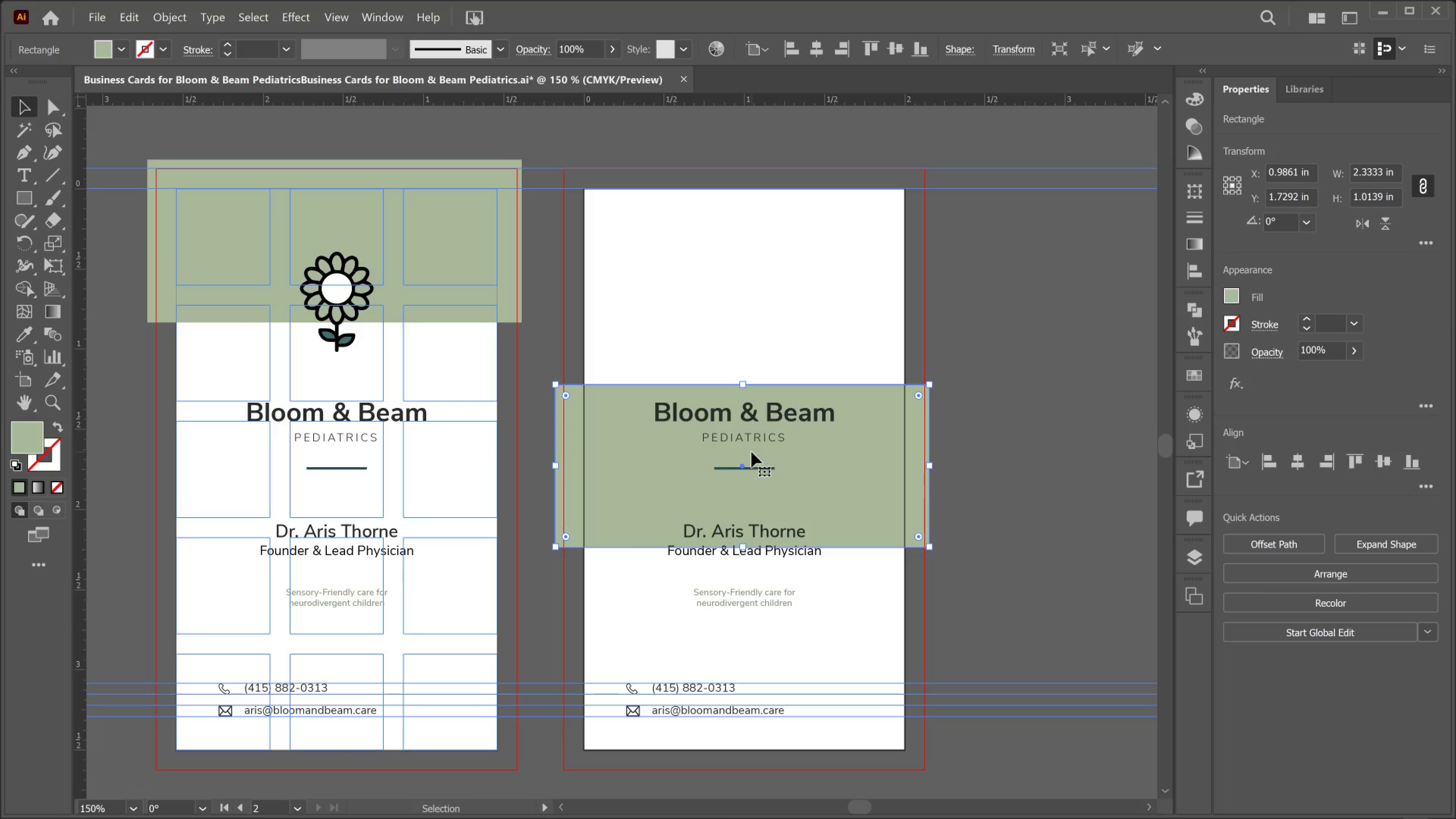 
left_click([753, 436])
 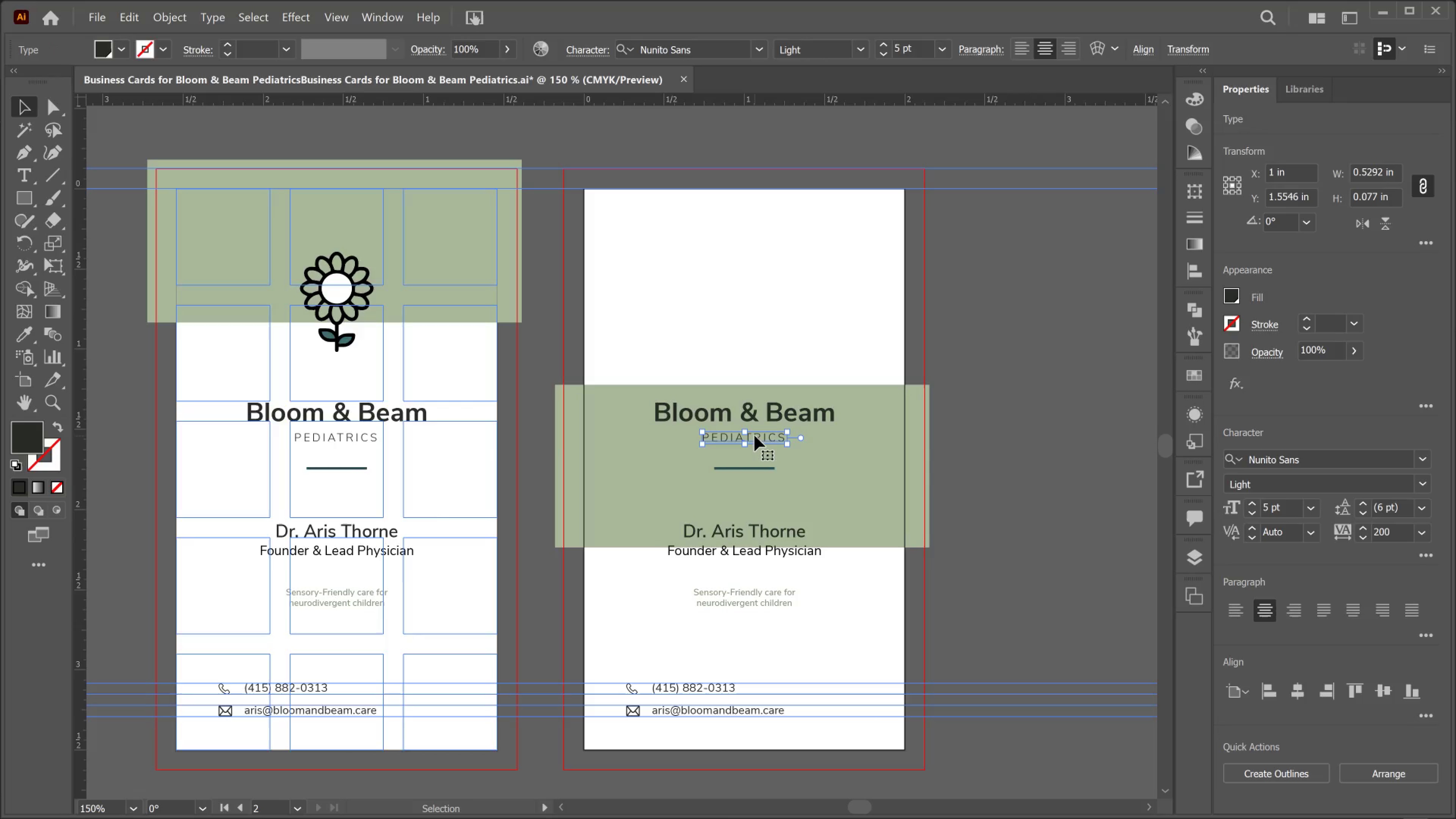 
key(Delete)
 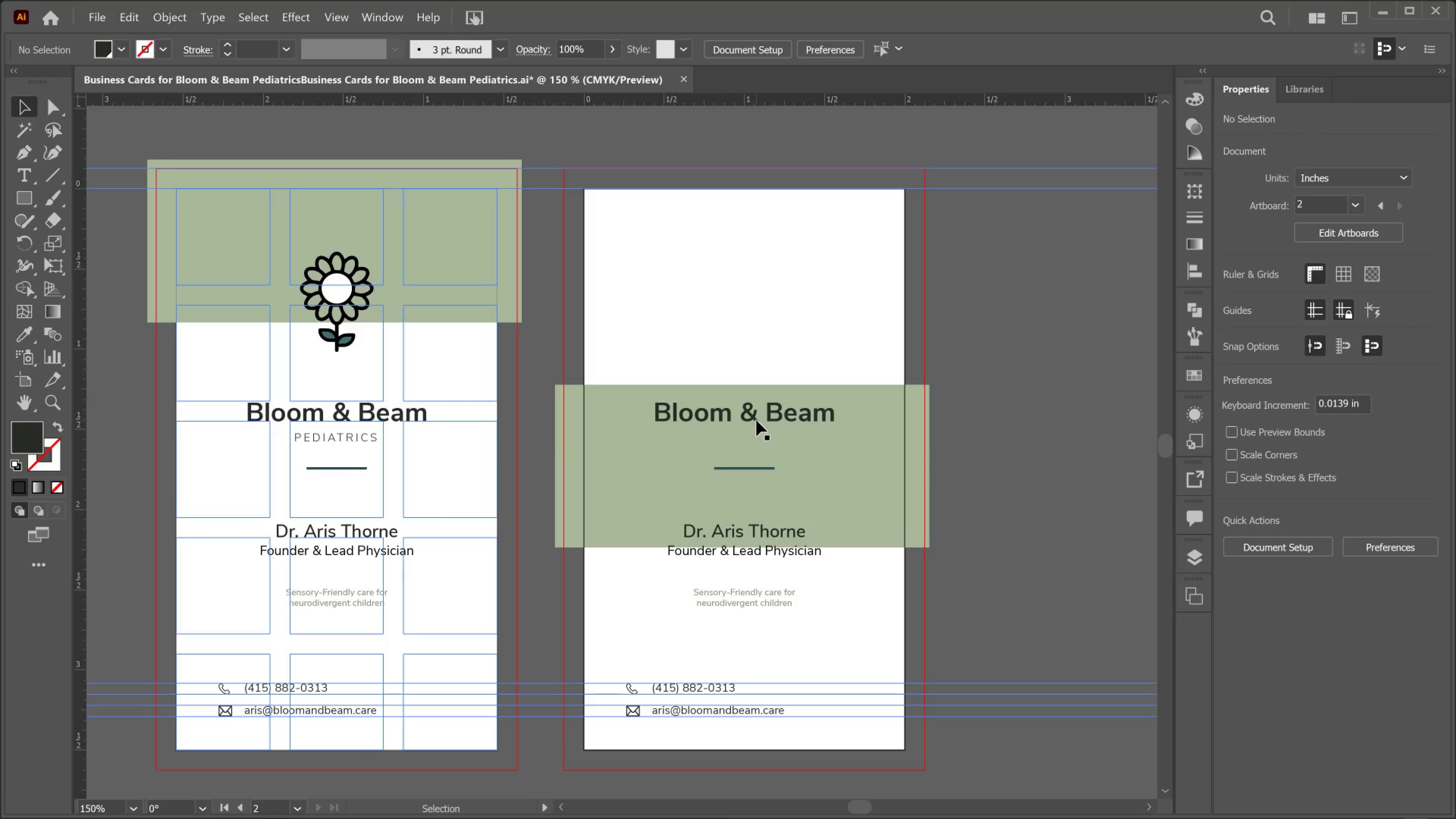 
left_click([755, 413])
 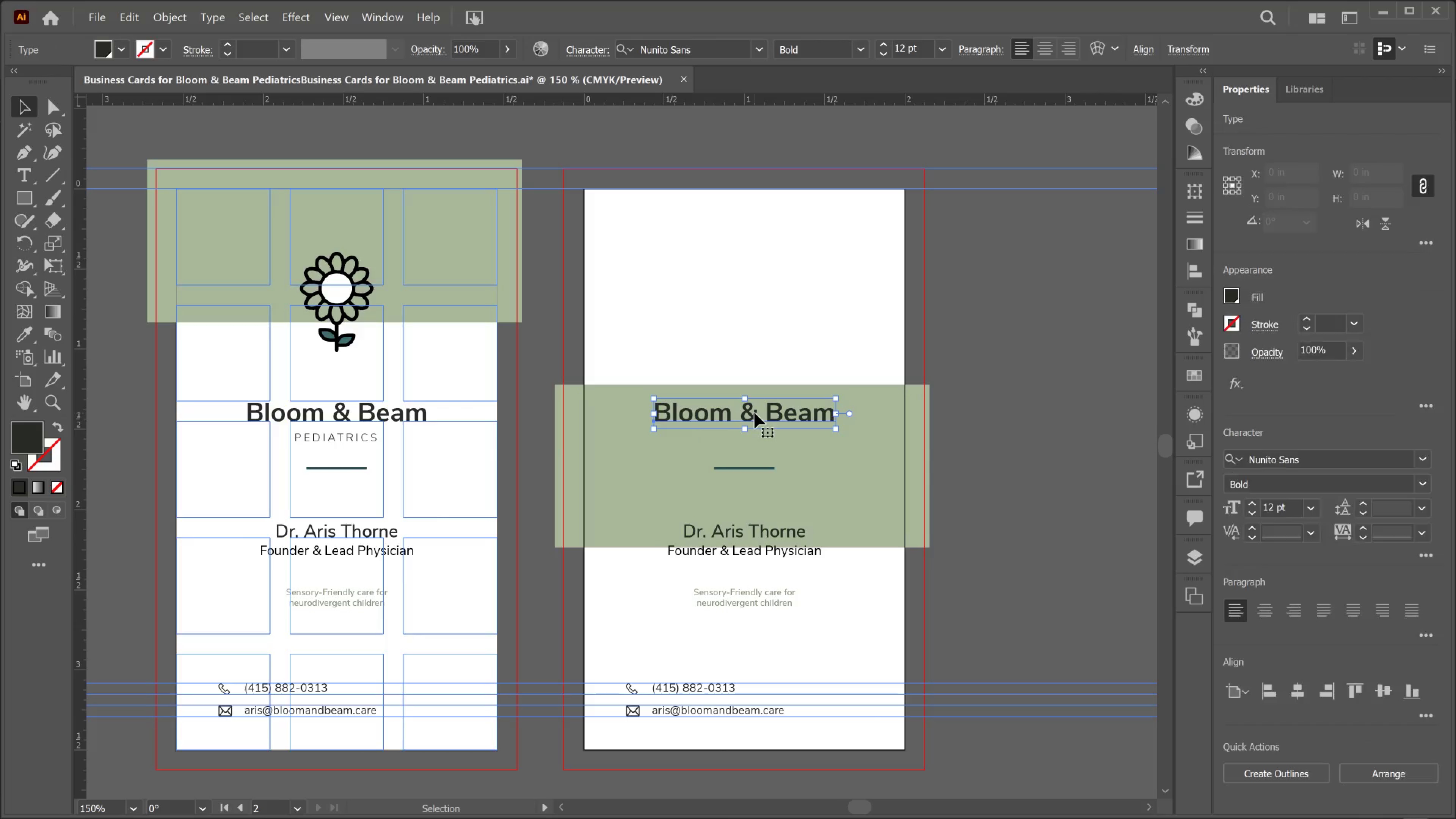 
hold_key(key=AltLeft, duration=2.23)
left_click_drag(start_coordinate=[755, 413], to_coordinate=[761, 247])
 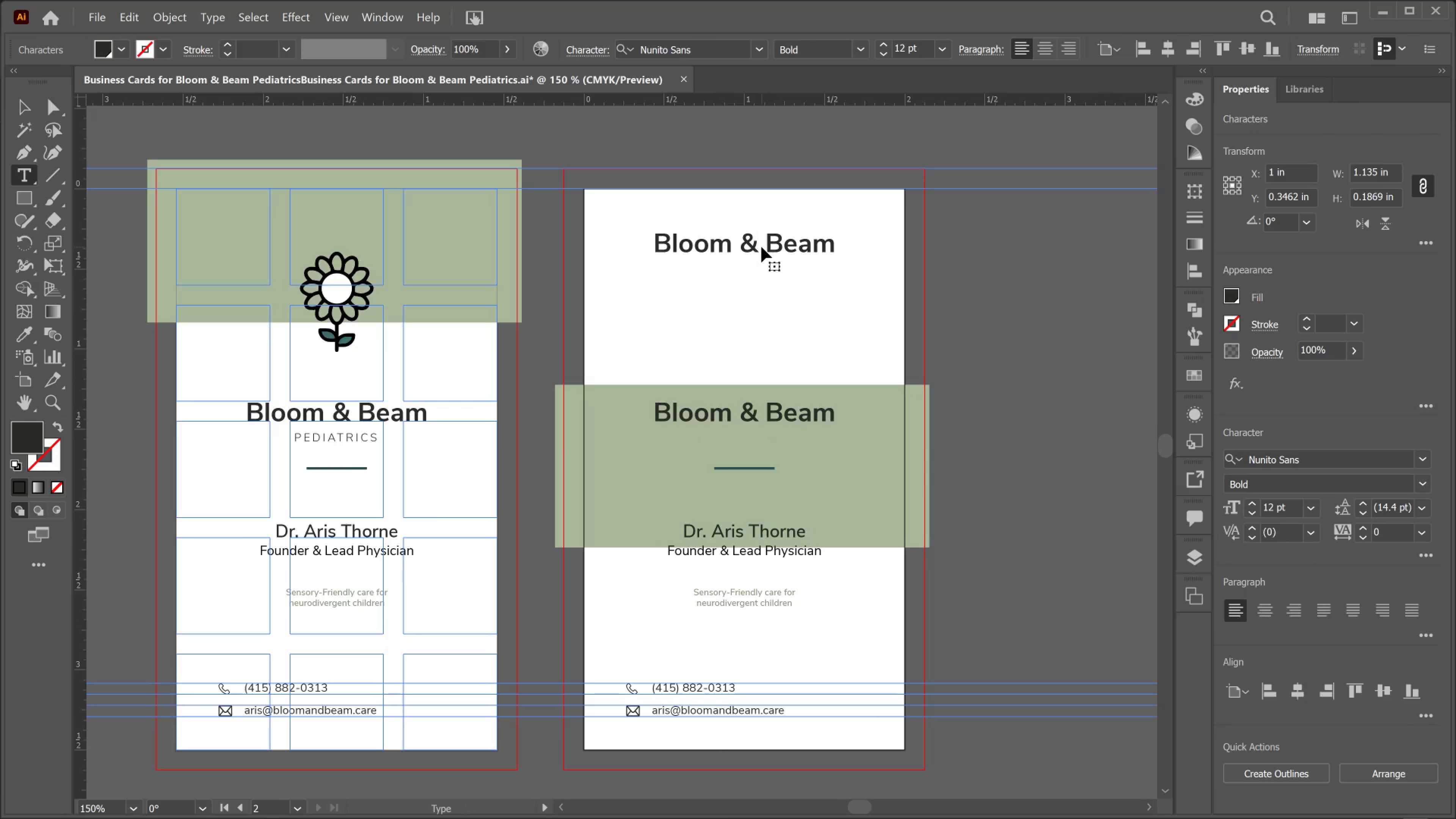 
hold_key(key=ShiftLeft, duration=1.58)
 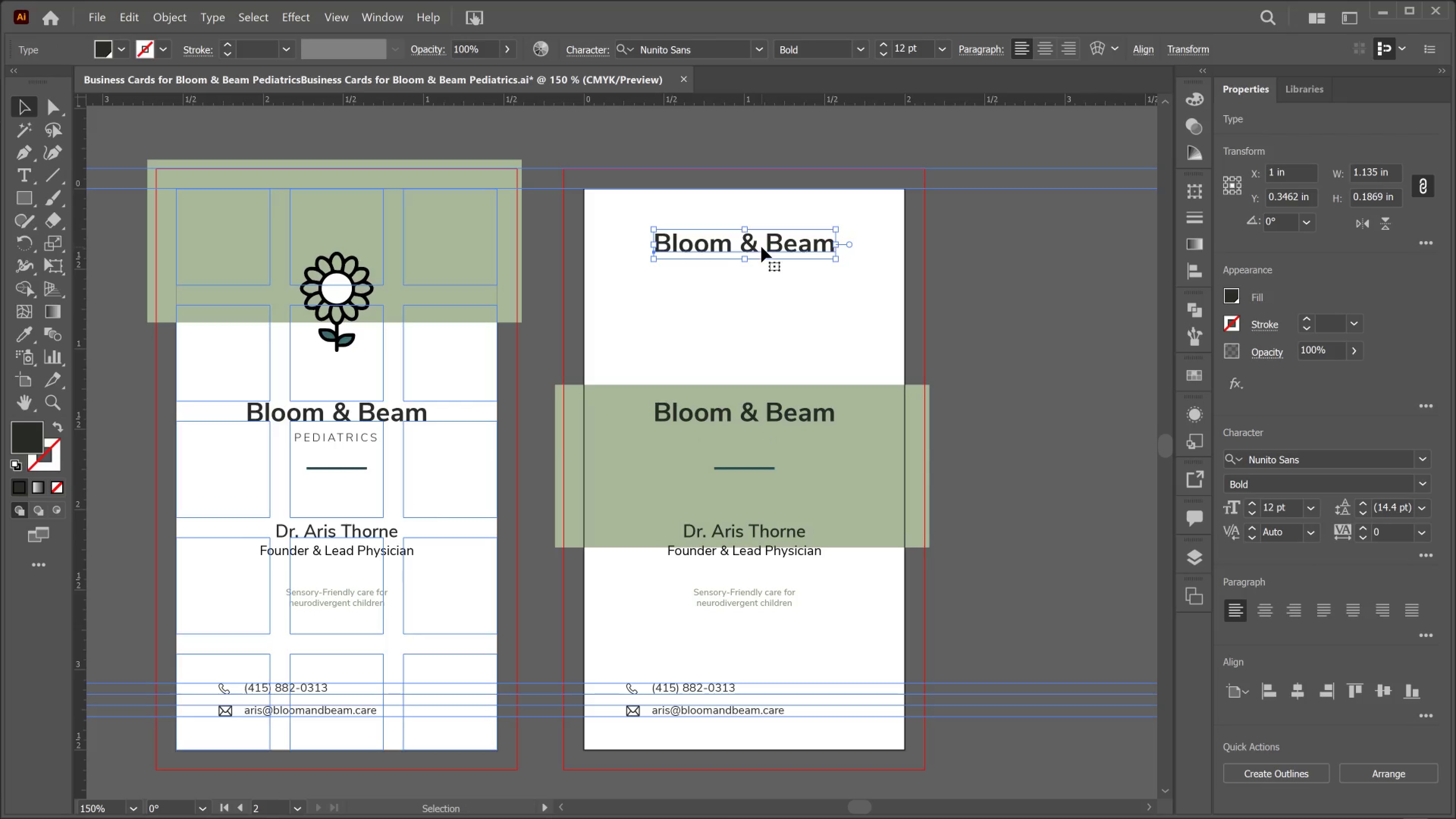 
double_click([761, 247])
 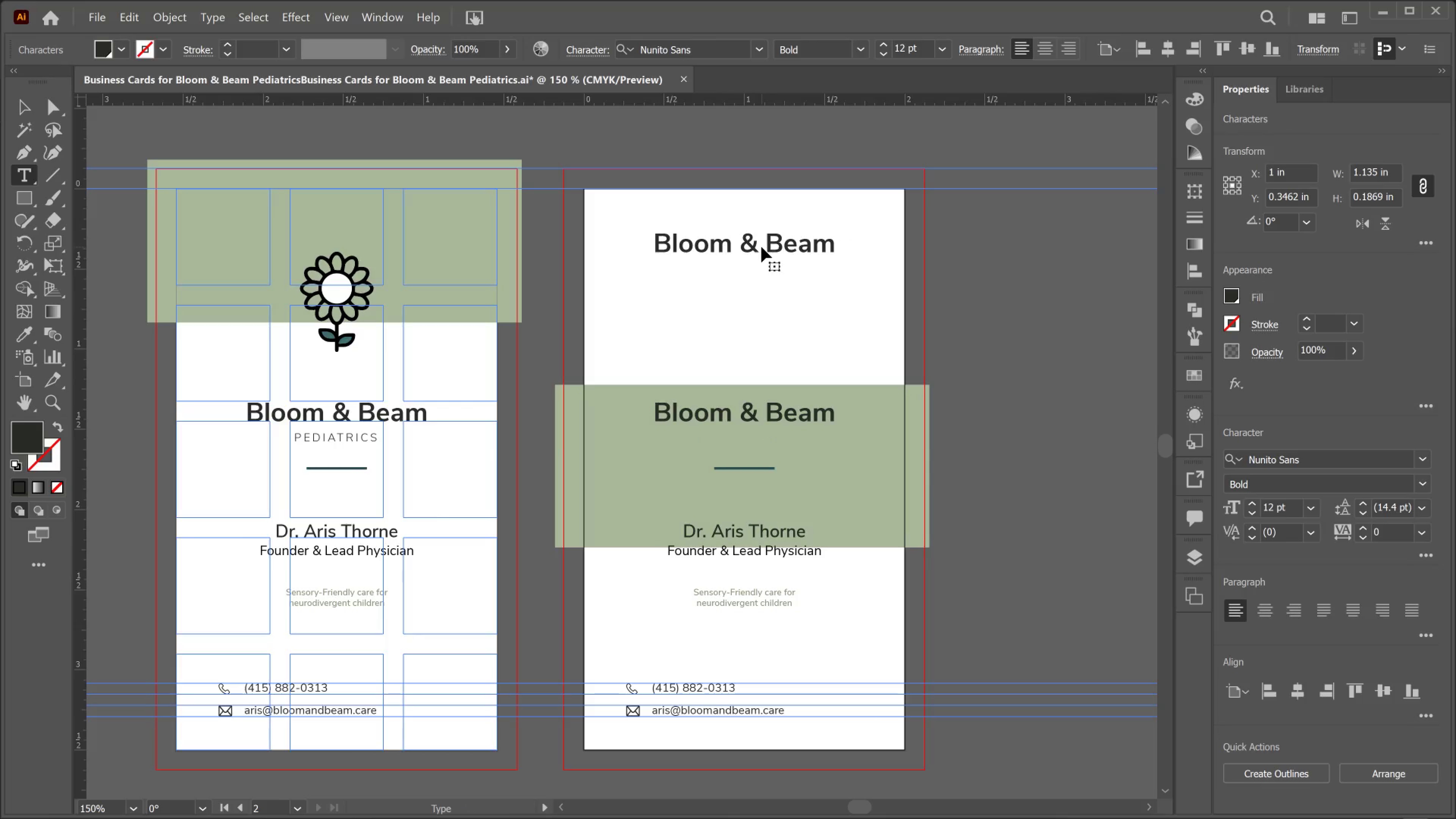 
key(Control+A)
 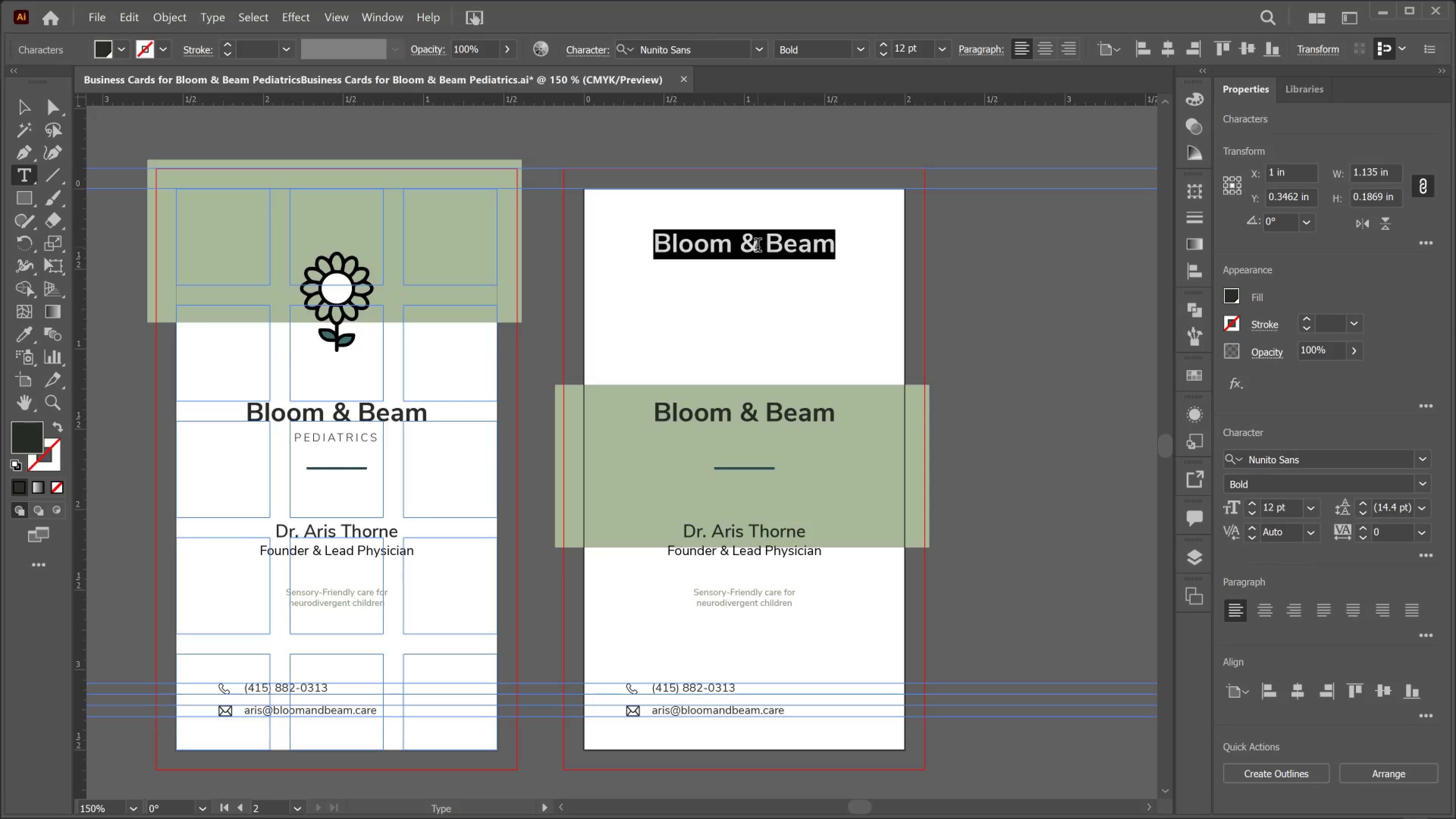 
type(BOC)
key(Backspace)
key(Backspace)
type(ox Breathing)
 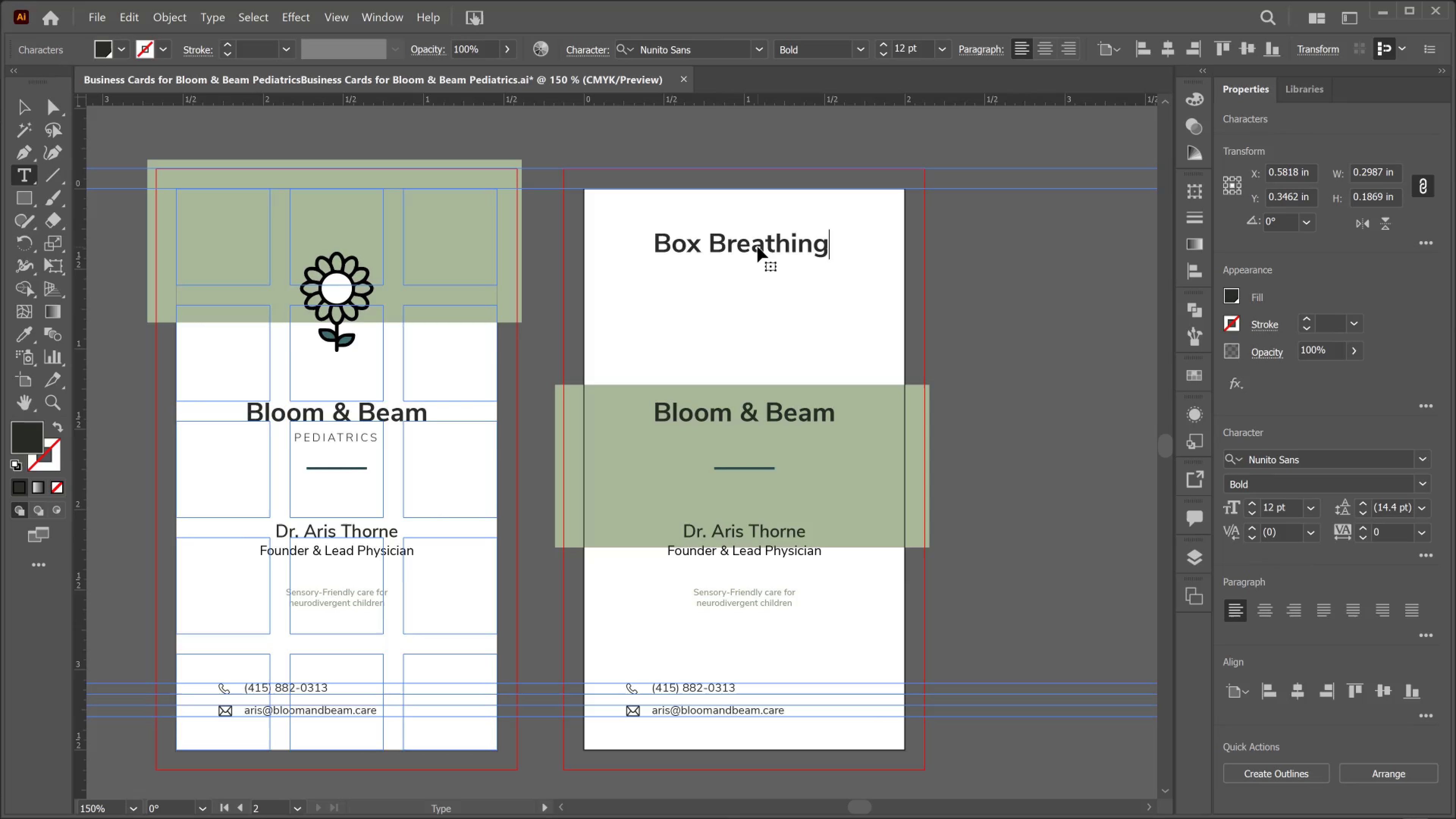 
key(Control+A)
 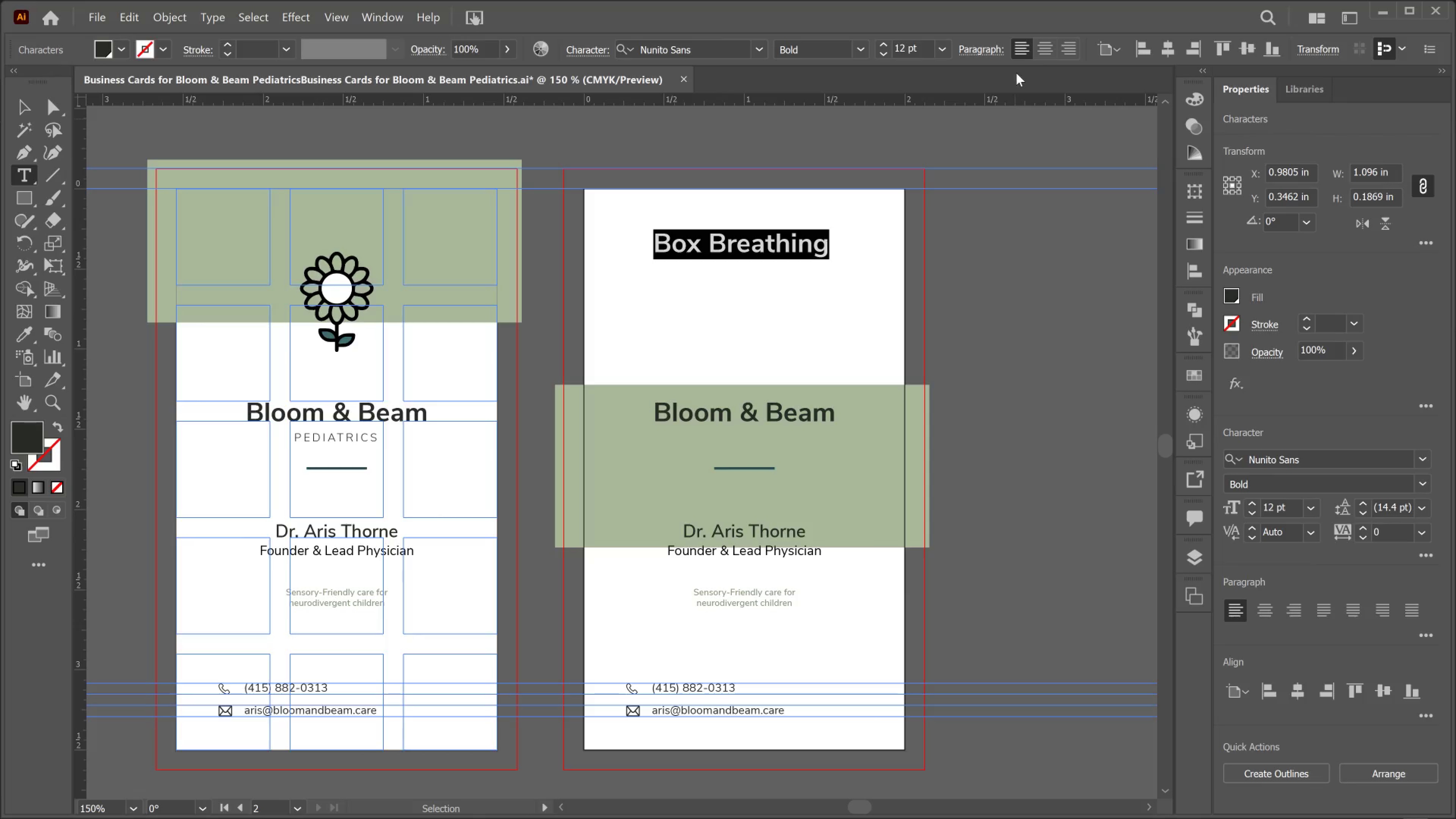 
left_click([1045, 53])
 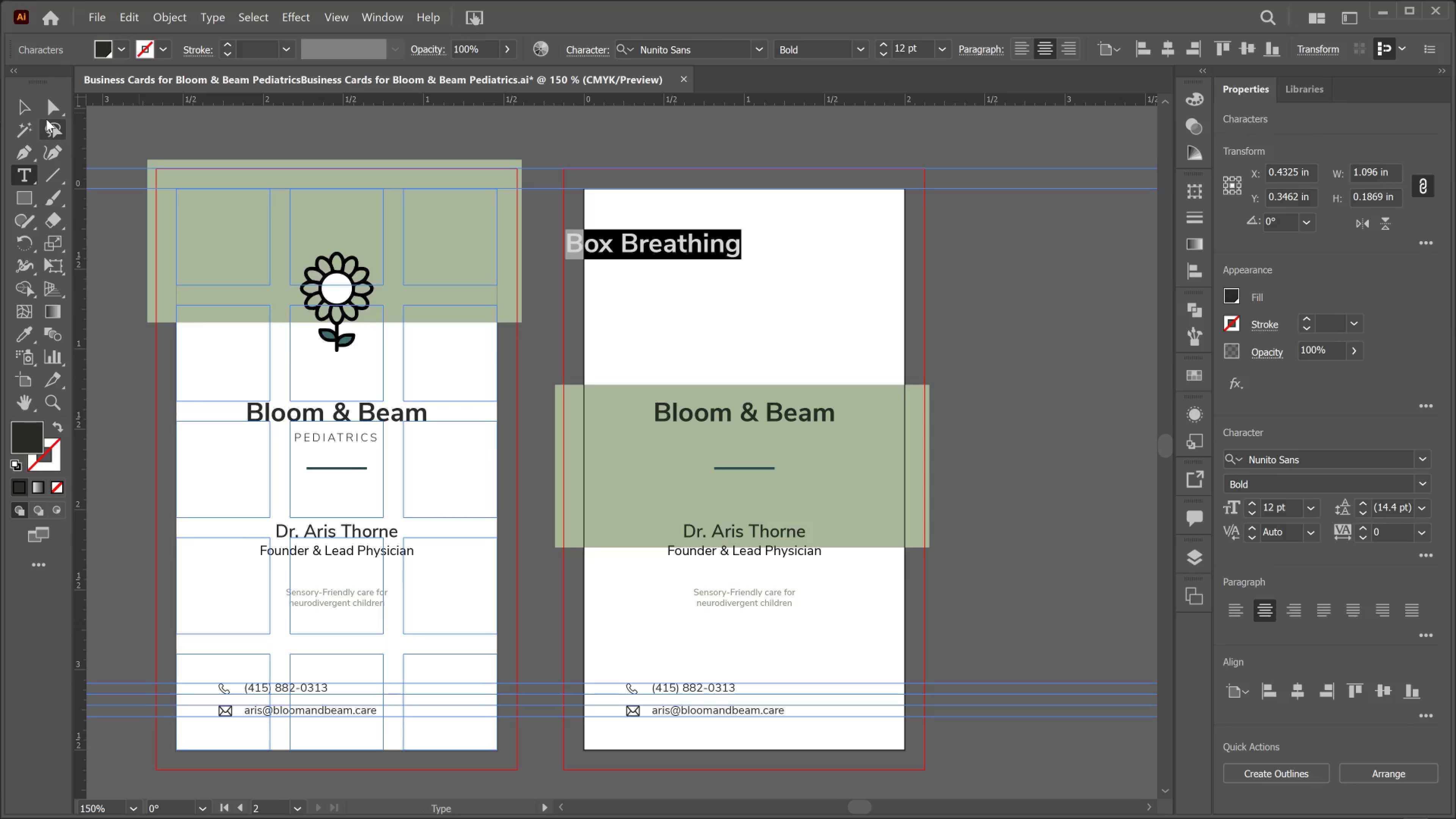 
left_click([30, 116])
 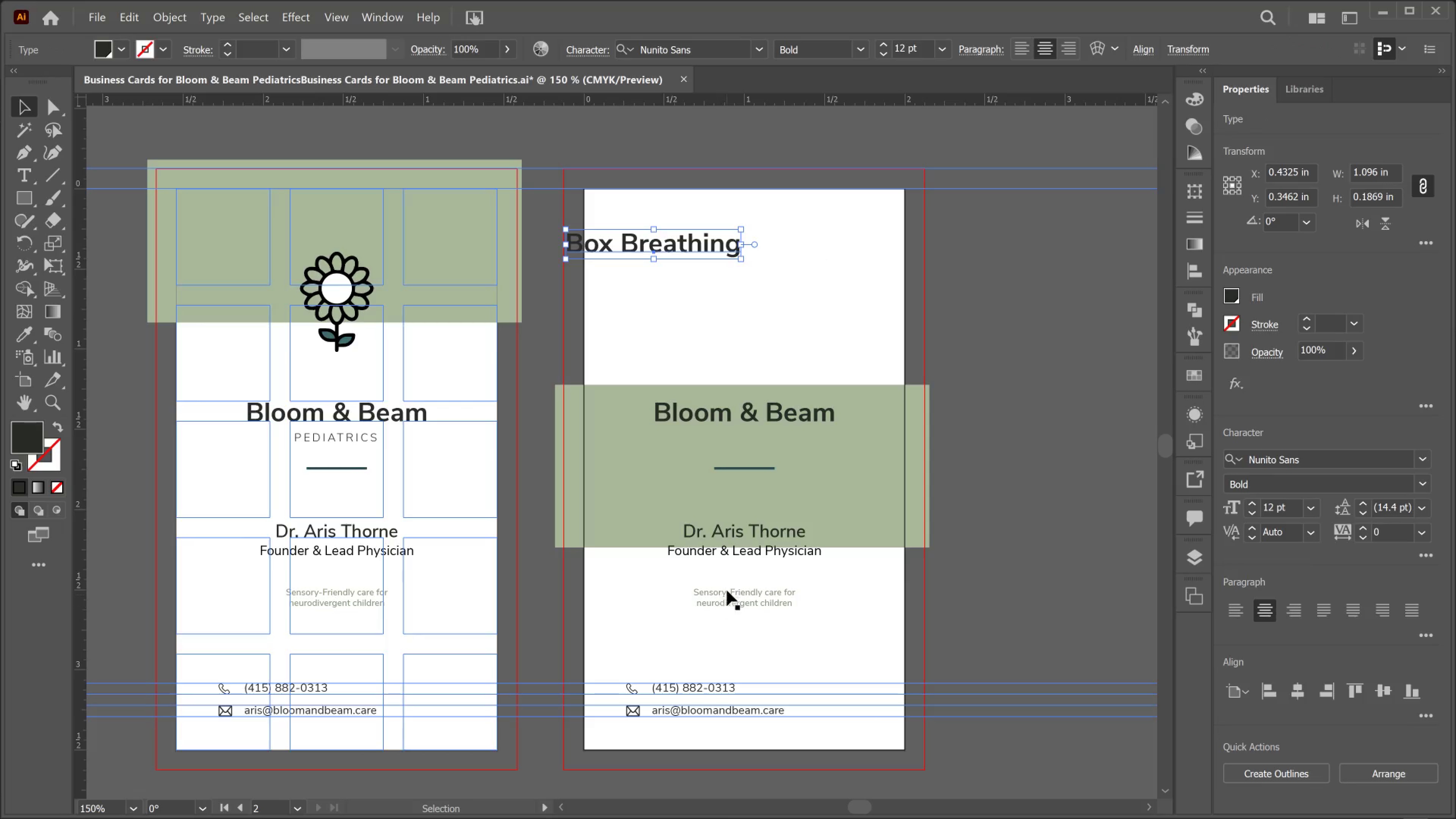 
left_click([748, 553])
 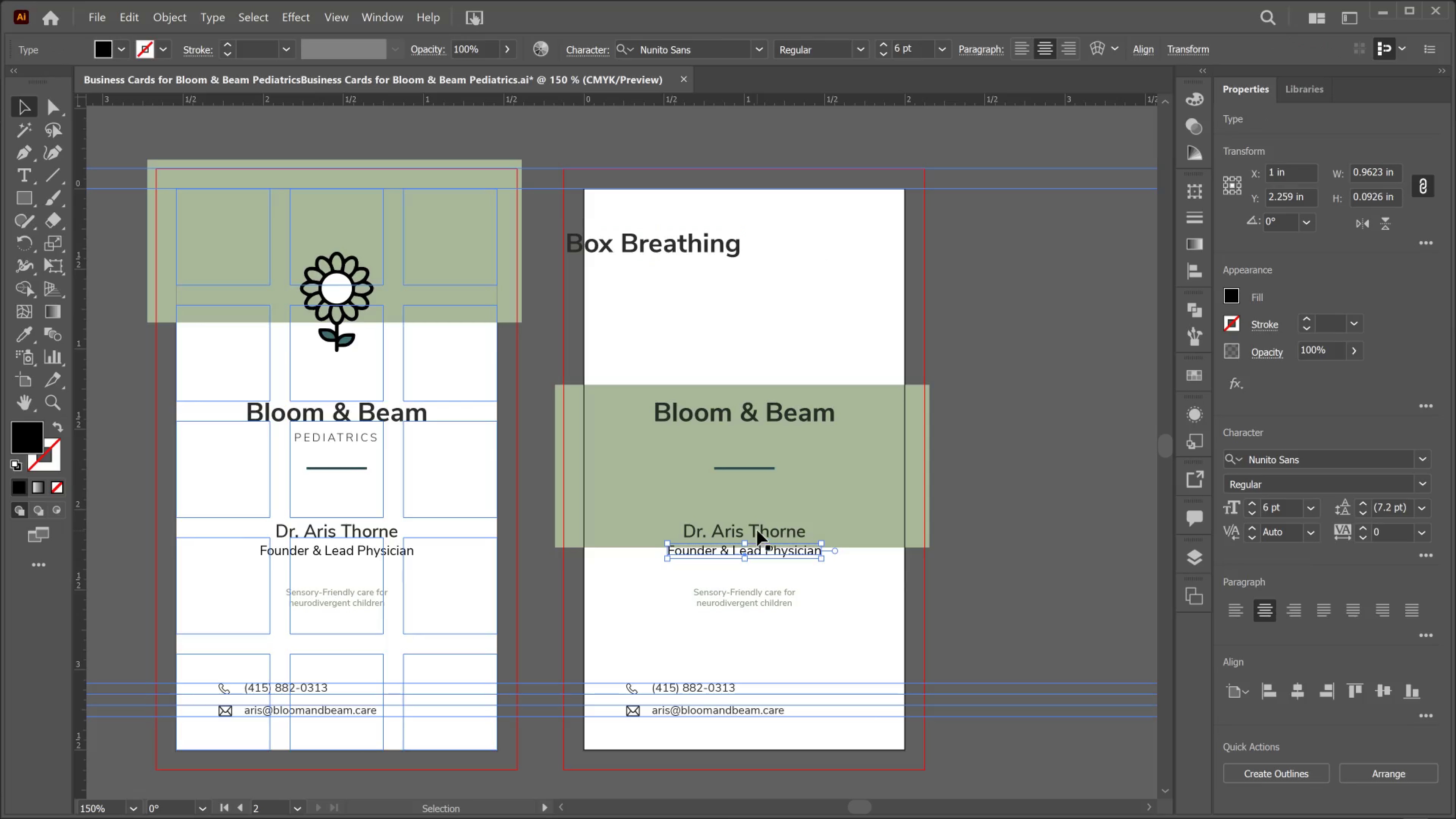 
wait(5.73)
 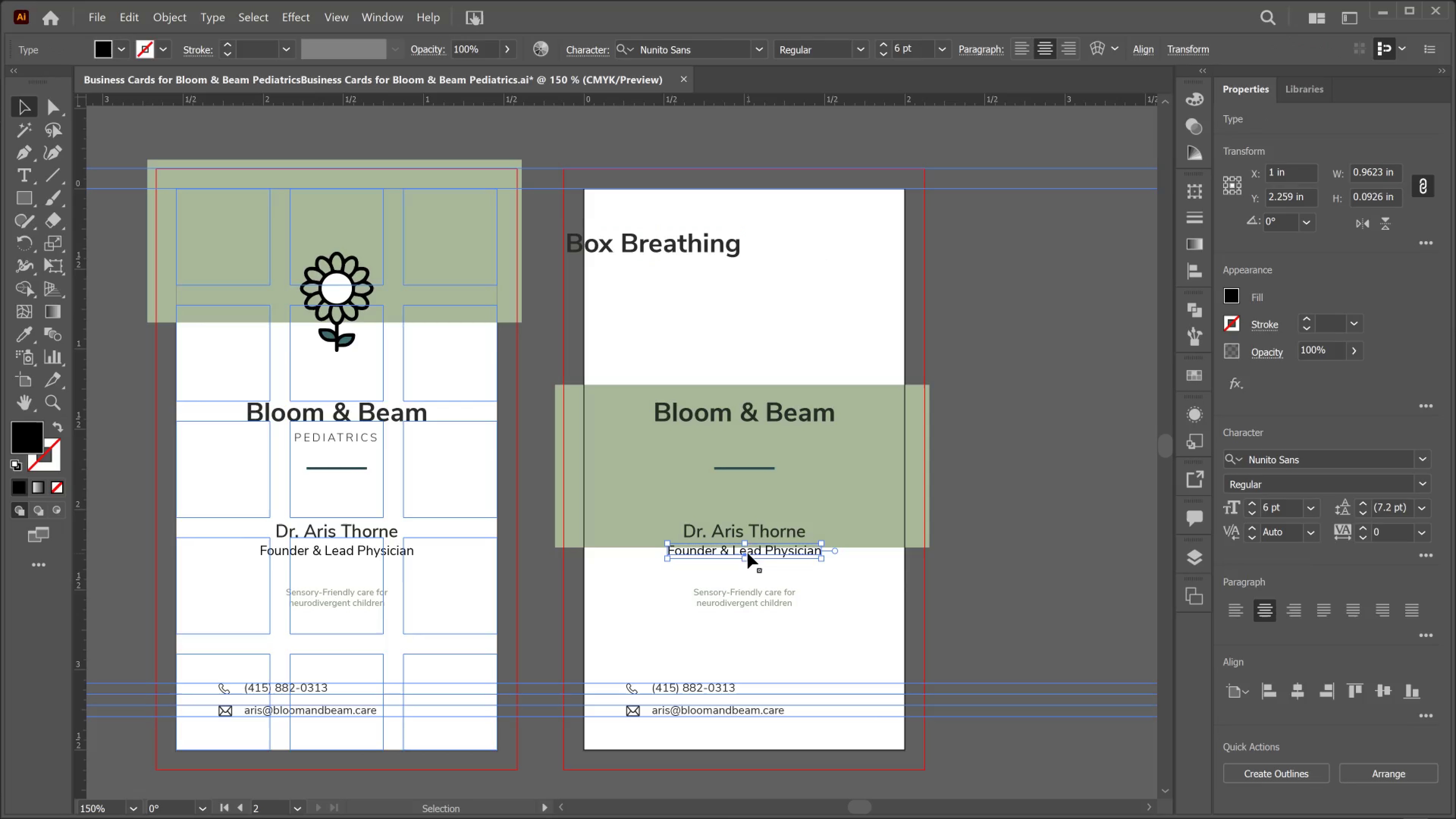 
hold_key(key=AltLeft, duration=2.97)
left_click_drag(start_coordinate=[763, 548], to_coordinate=[744, 263])
 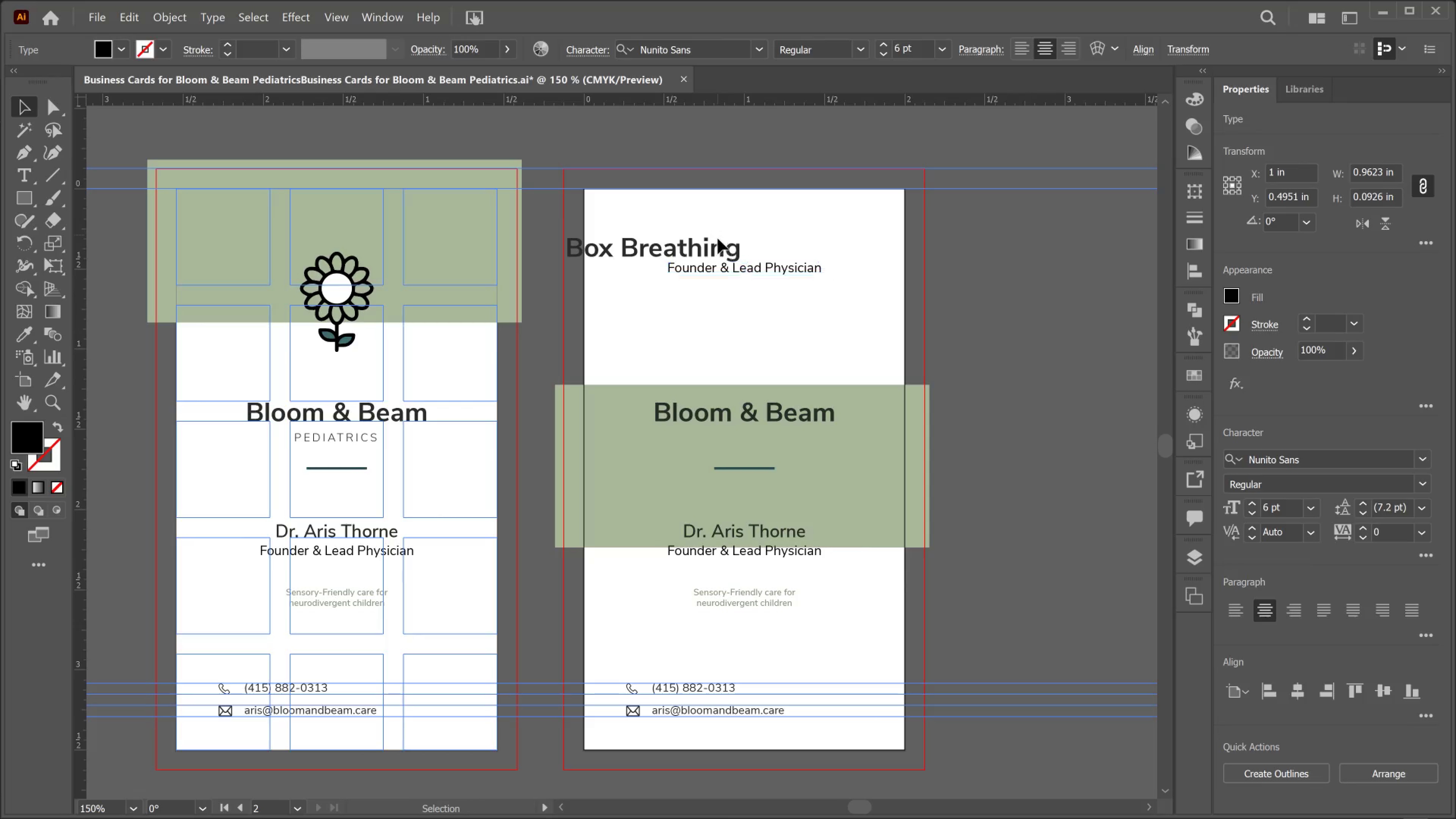 
hold_key(key=ShiftLeft, duration=1.8)
 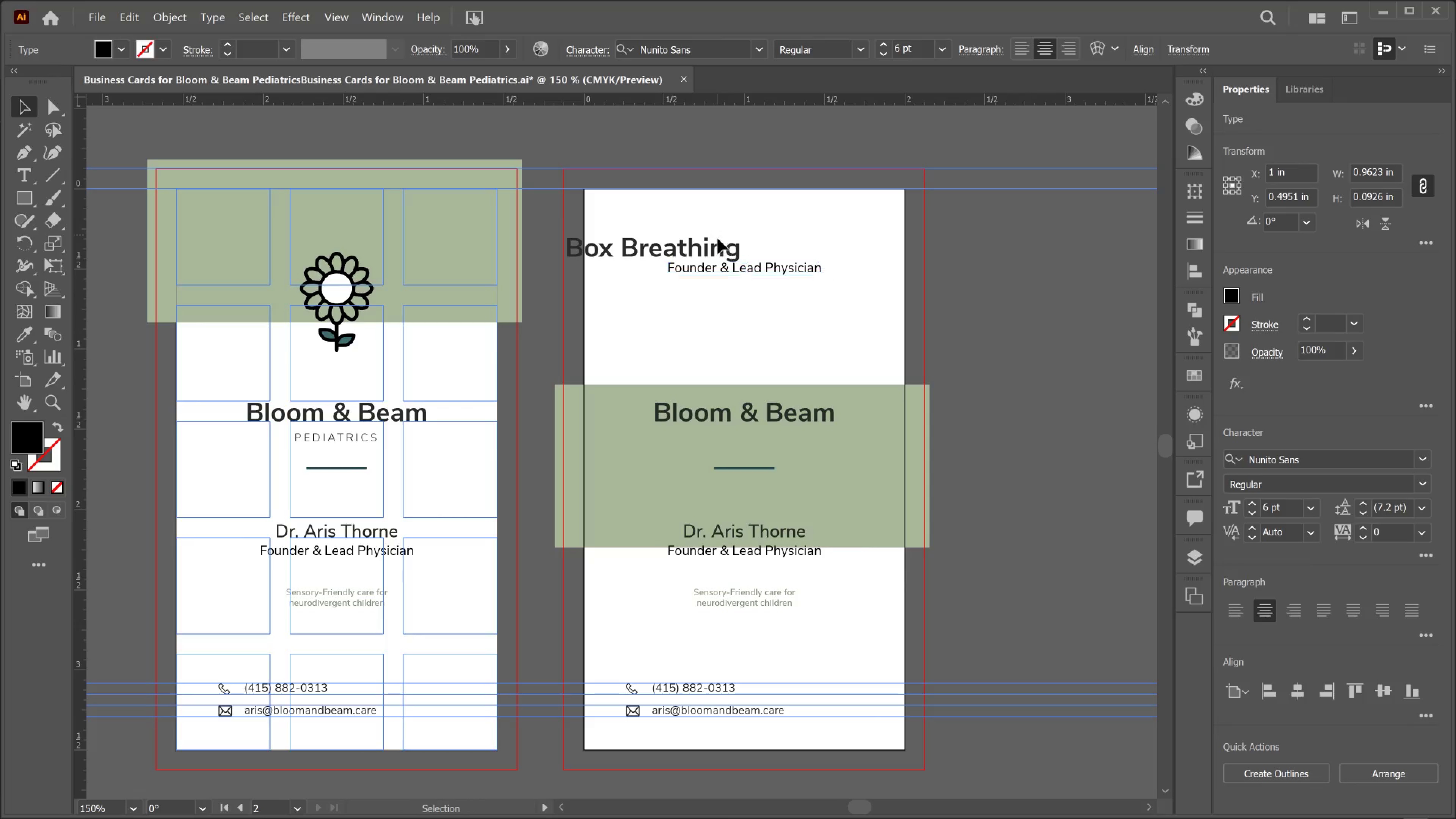 
left_click_drag(start_coordinate=[718, 235], to_coordinate=[718, 238])
 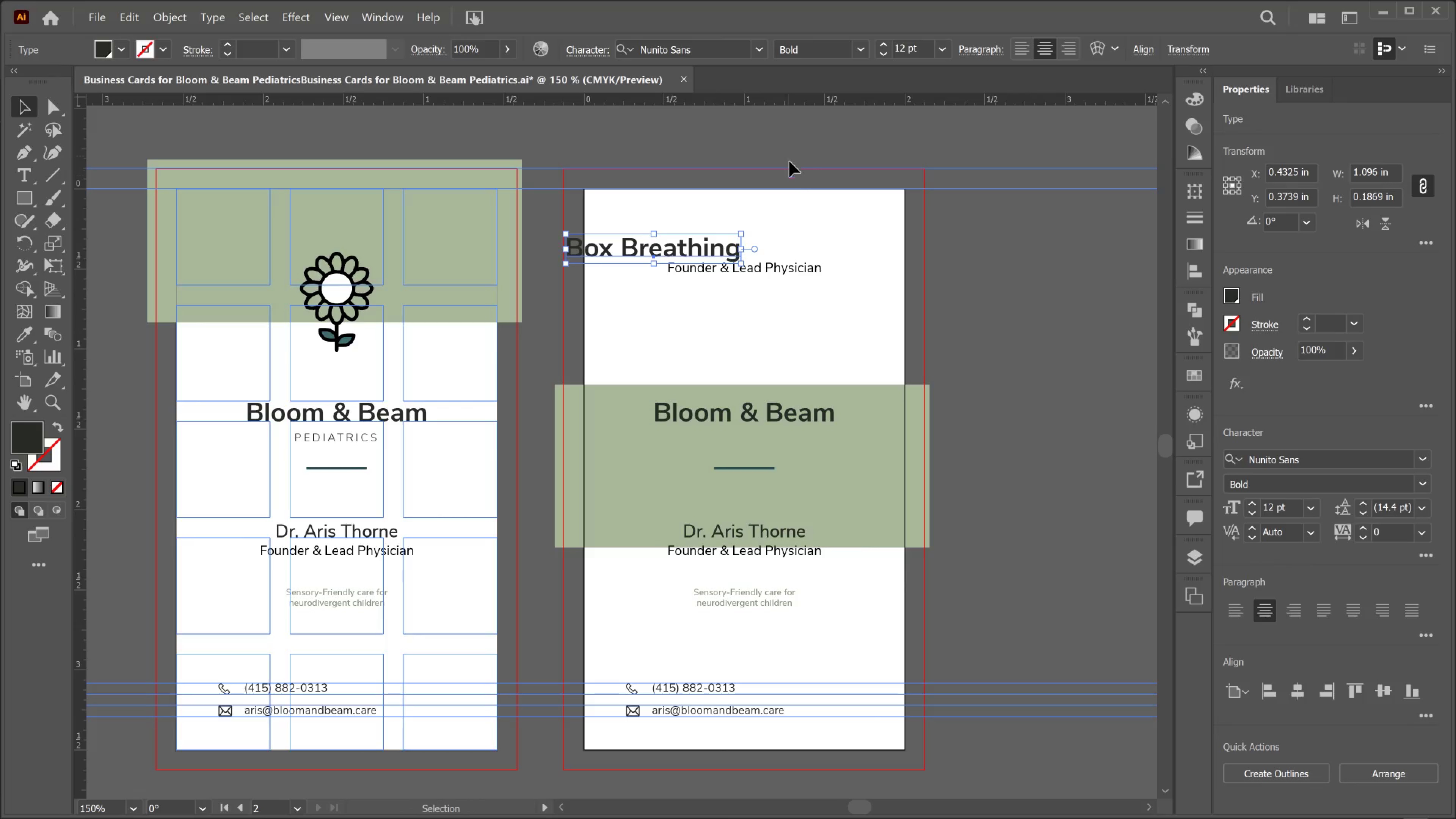 
key(Control+Z)
 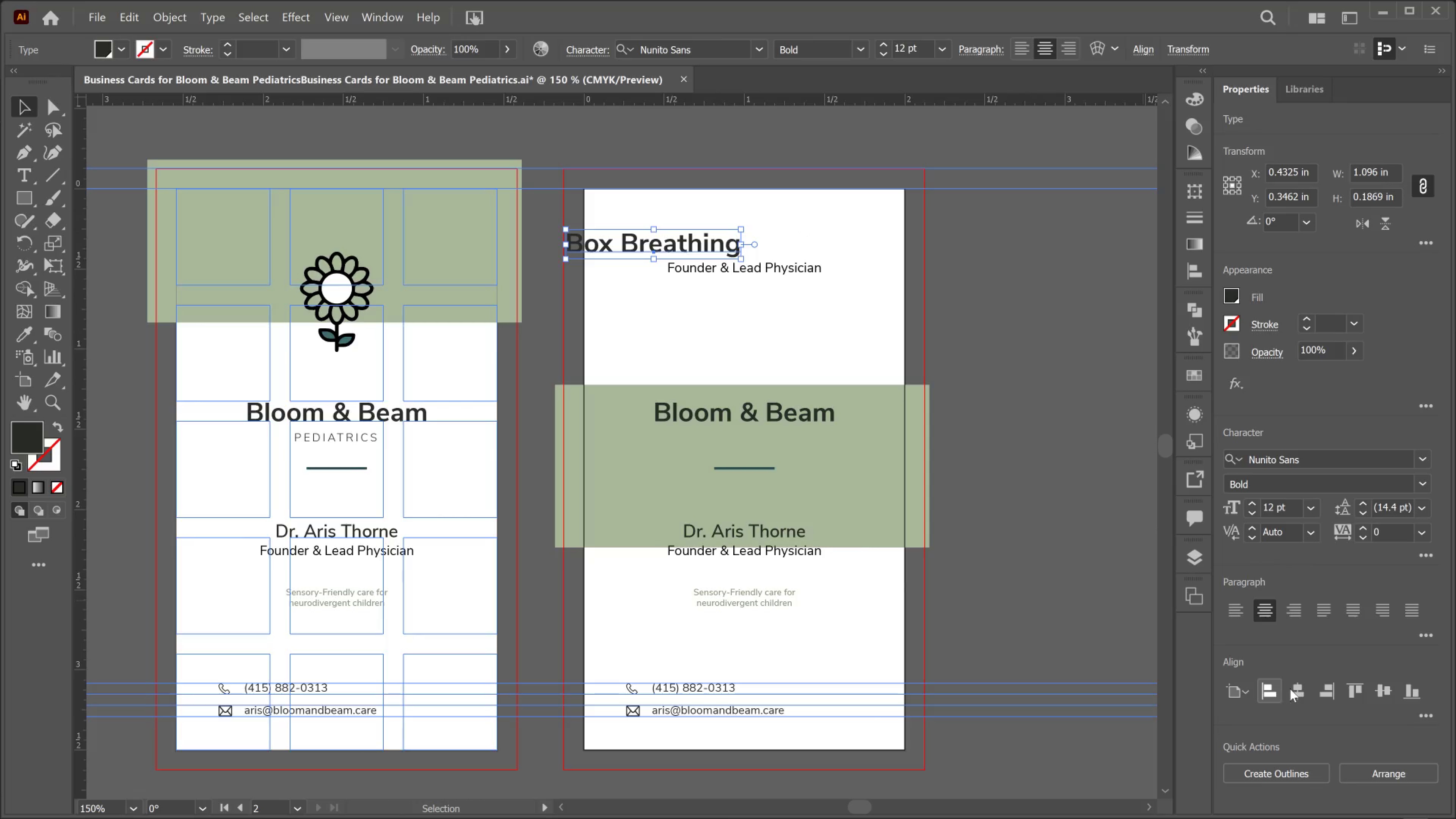 
left_click([1292, 690])
 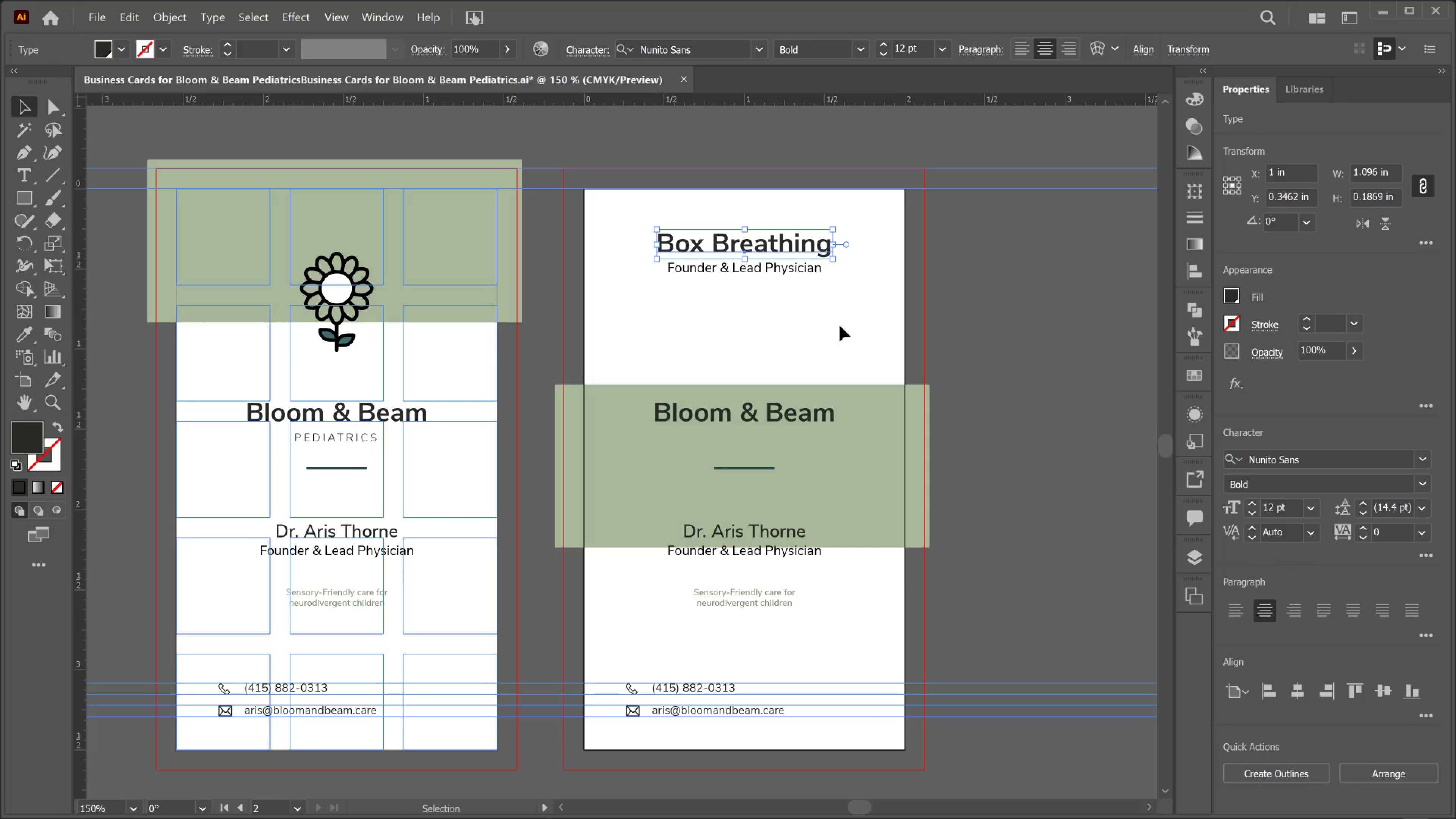 
left_click([971, 309])
 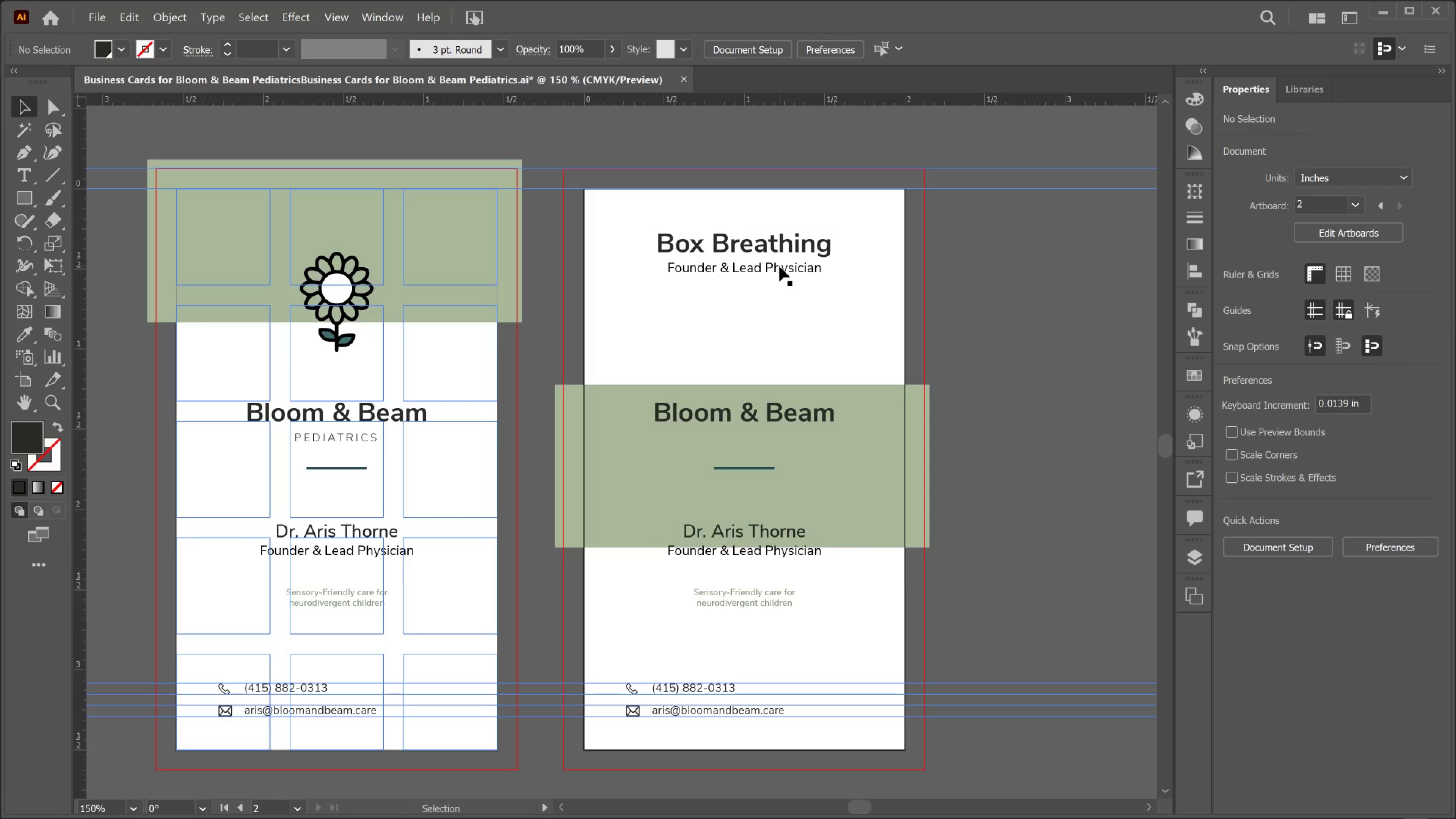 
double_click([779, 266])
 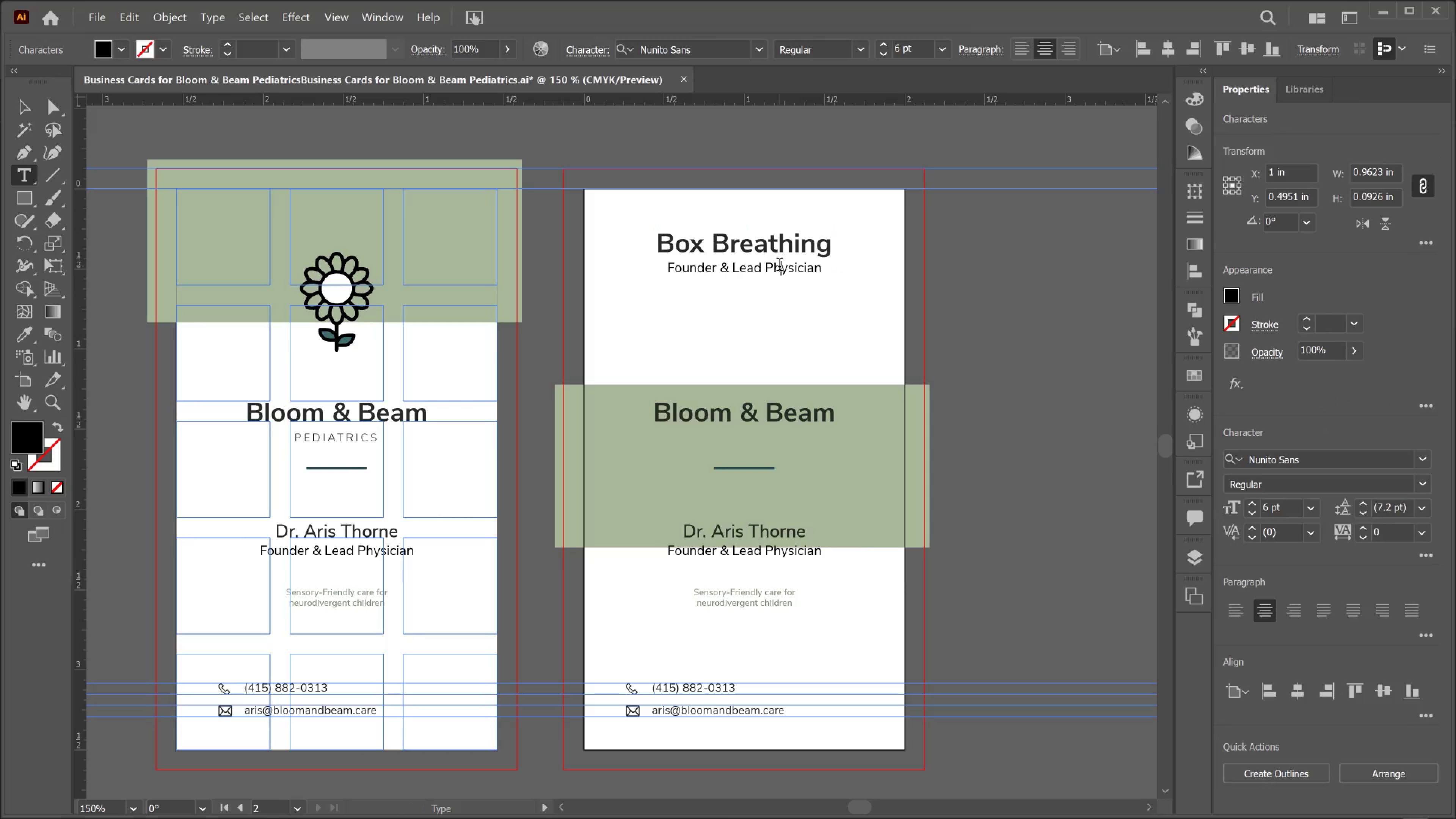 
key(Control+A)
 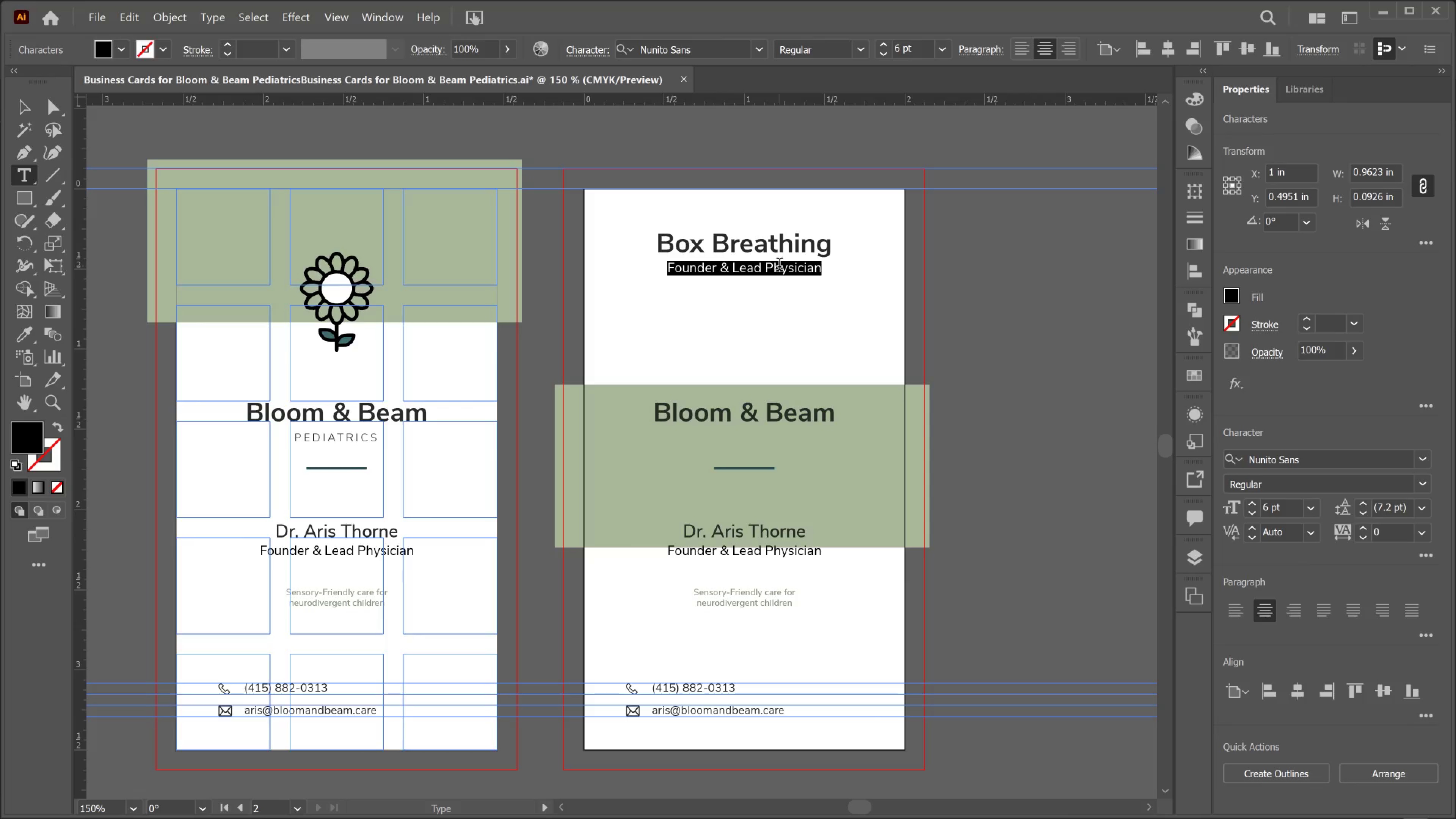 
type(Trace the square with your finger)
 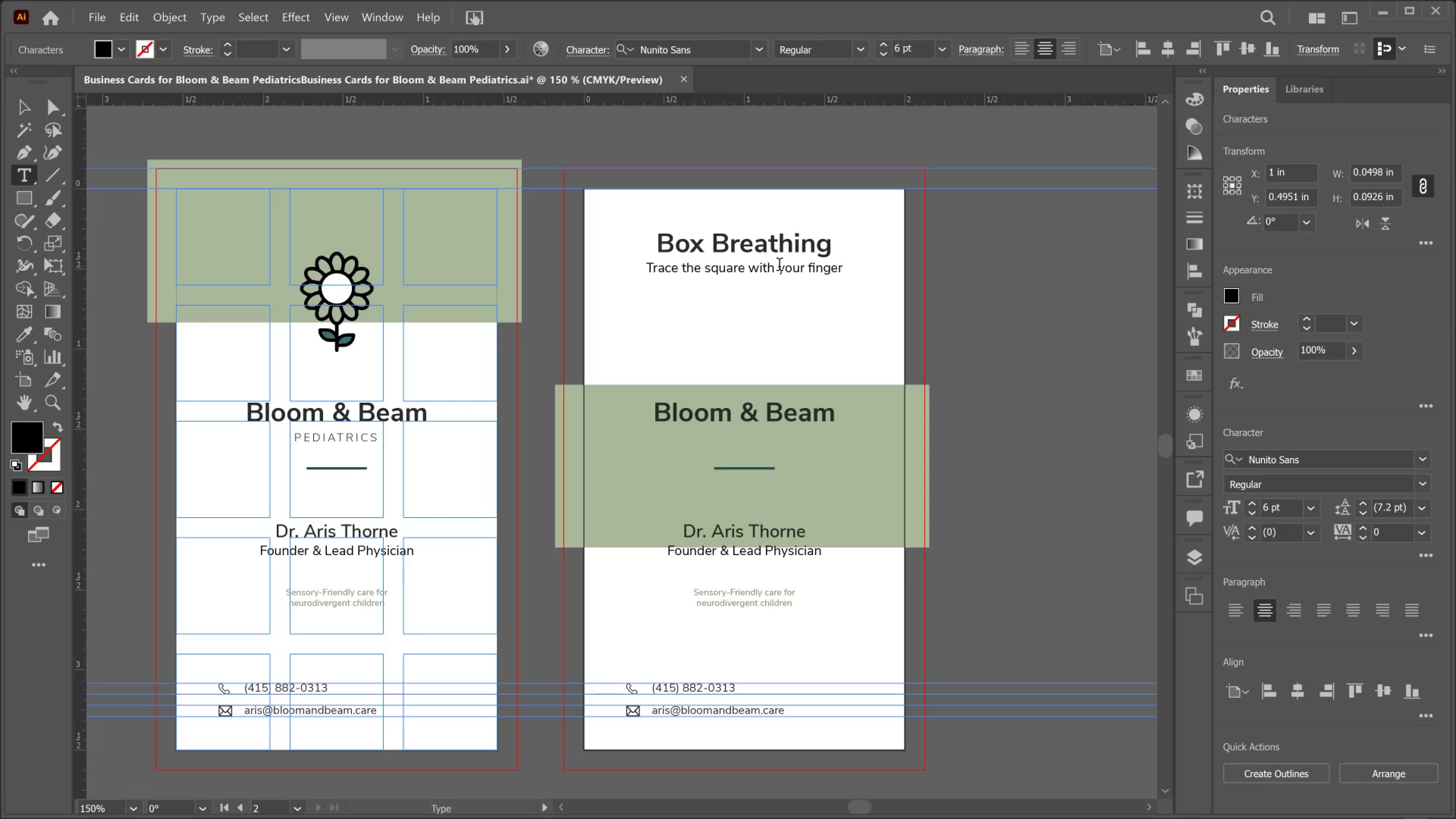 
key(Enter)
 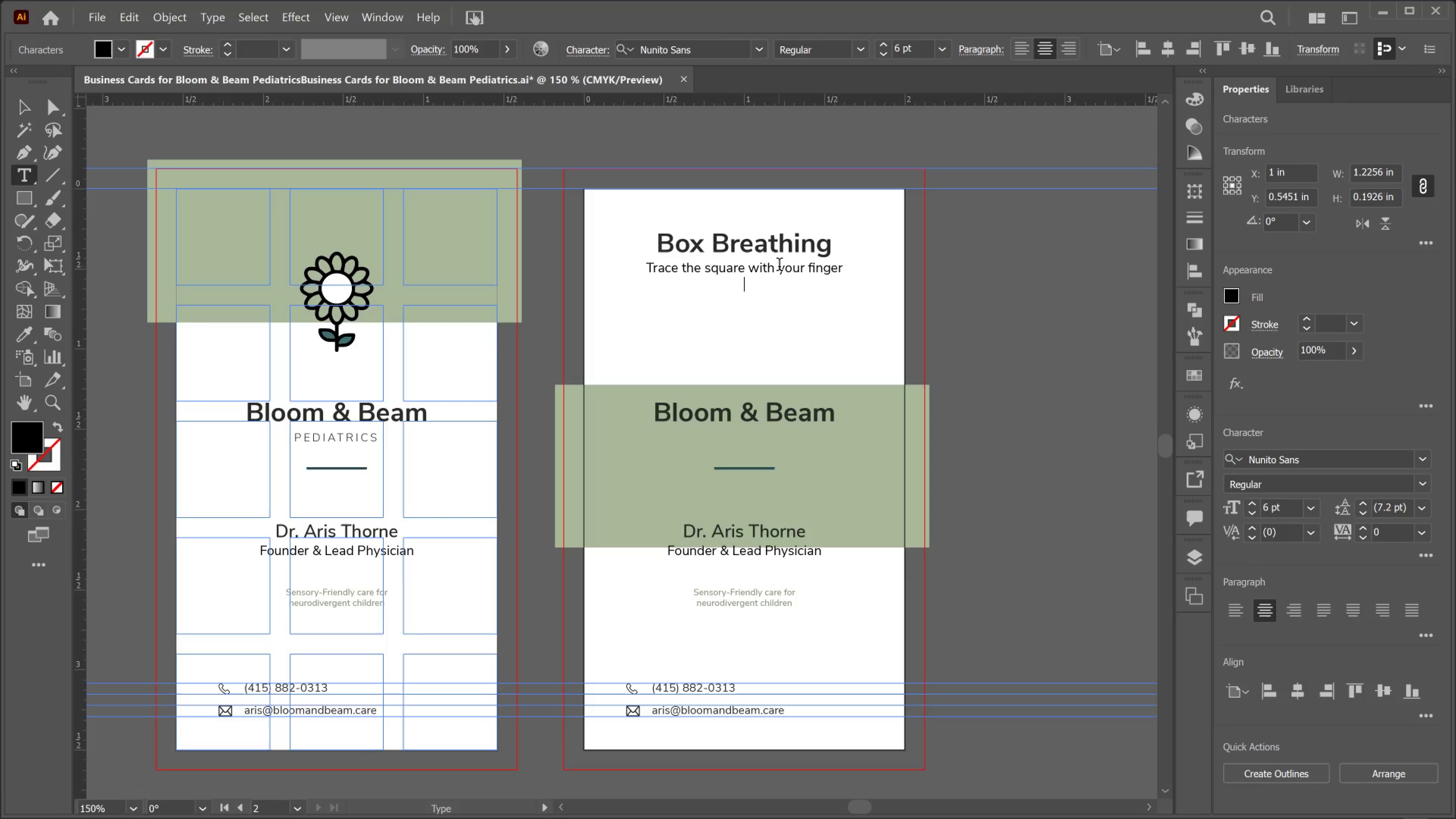 
type(Count to 4 at each side.)
 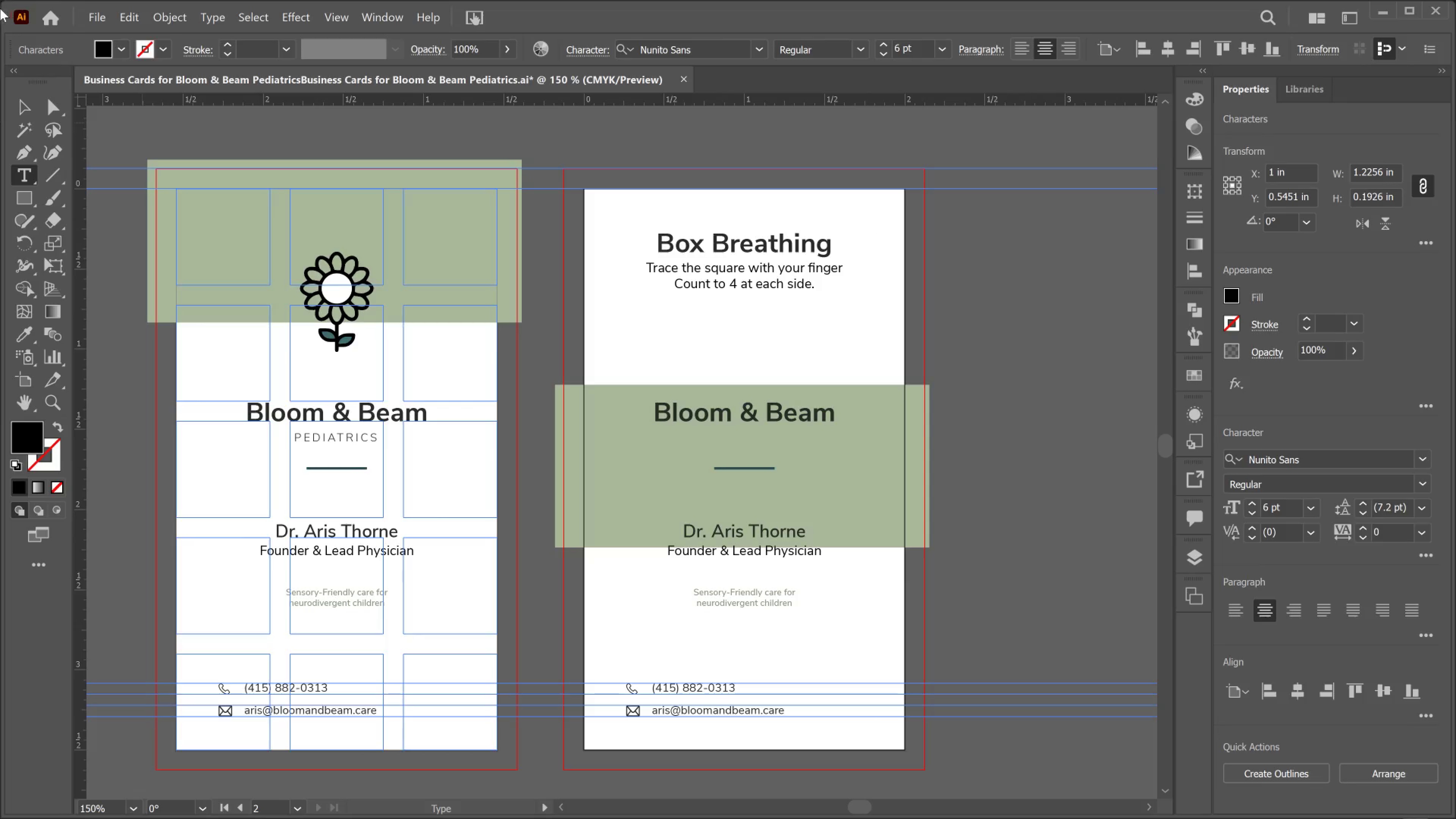 
left_click([22, 98])
 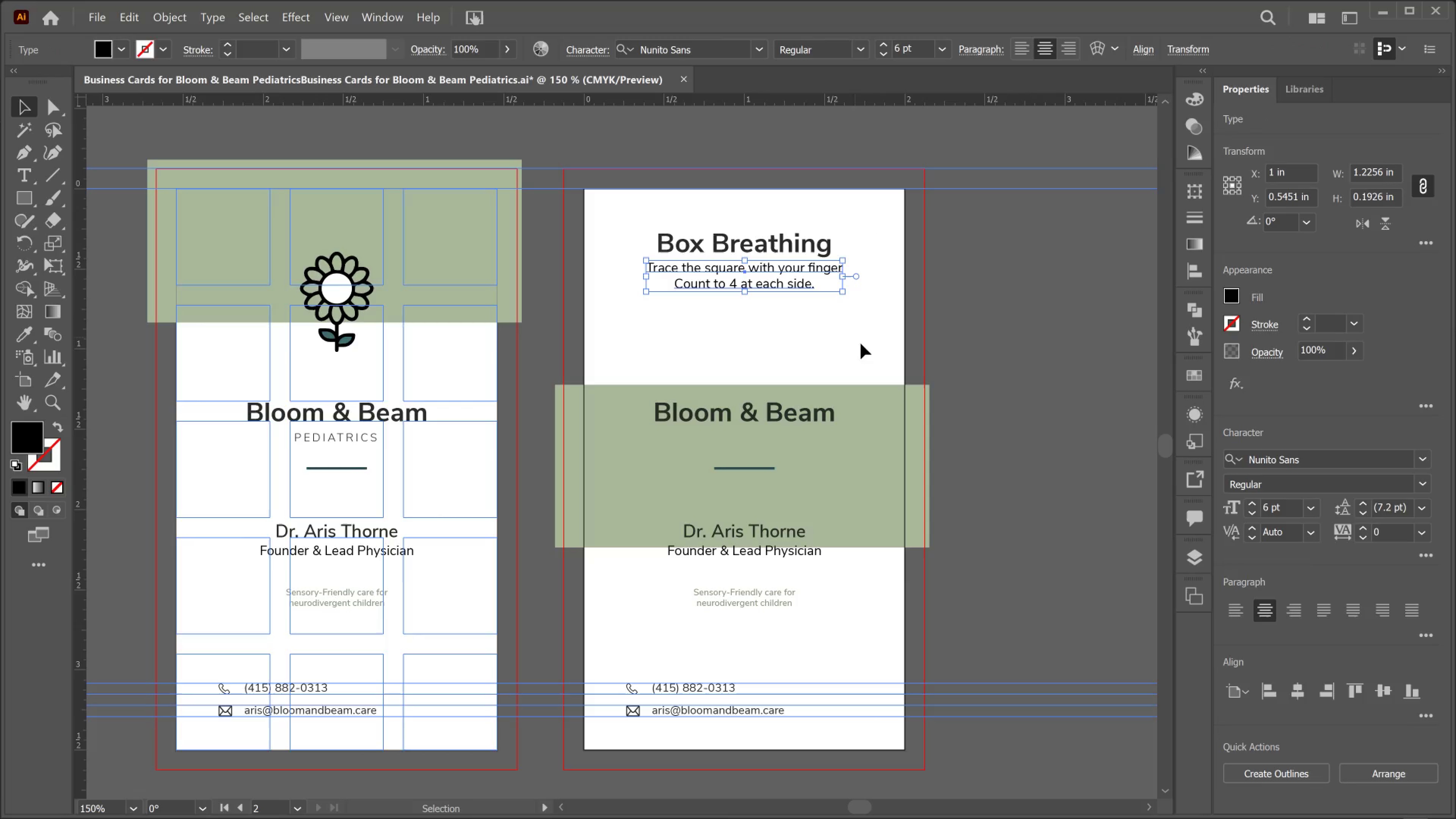 
left_click([1002, 309])
 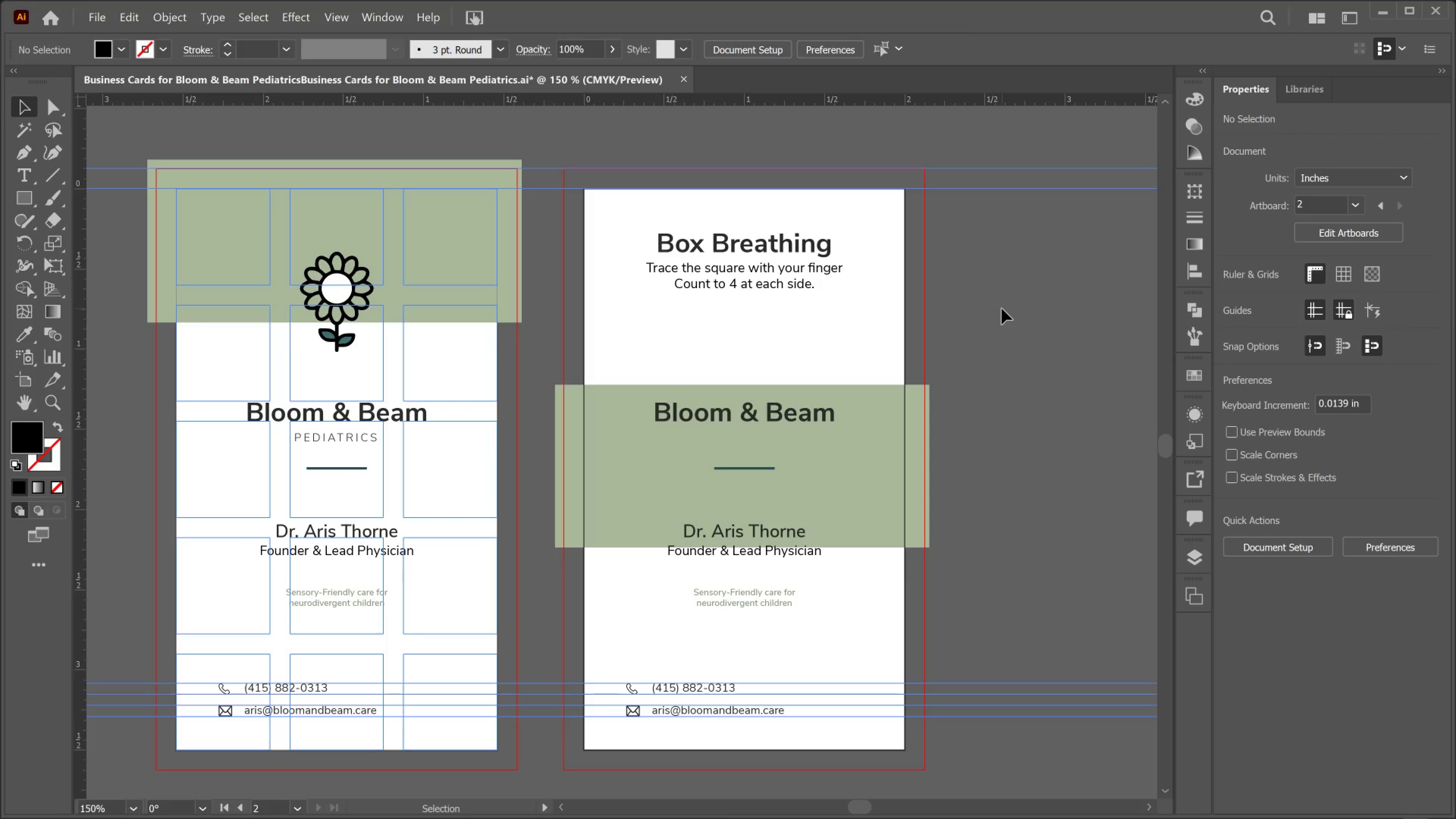 
left_click([747, 239])
 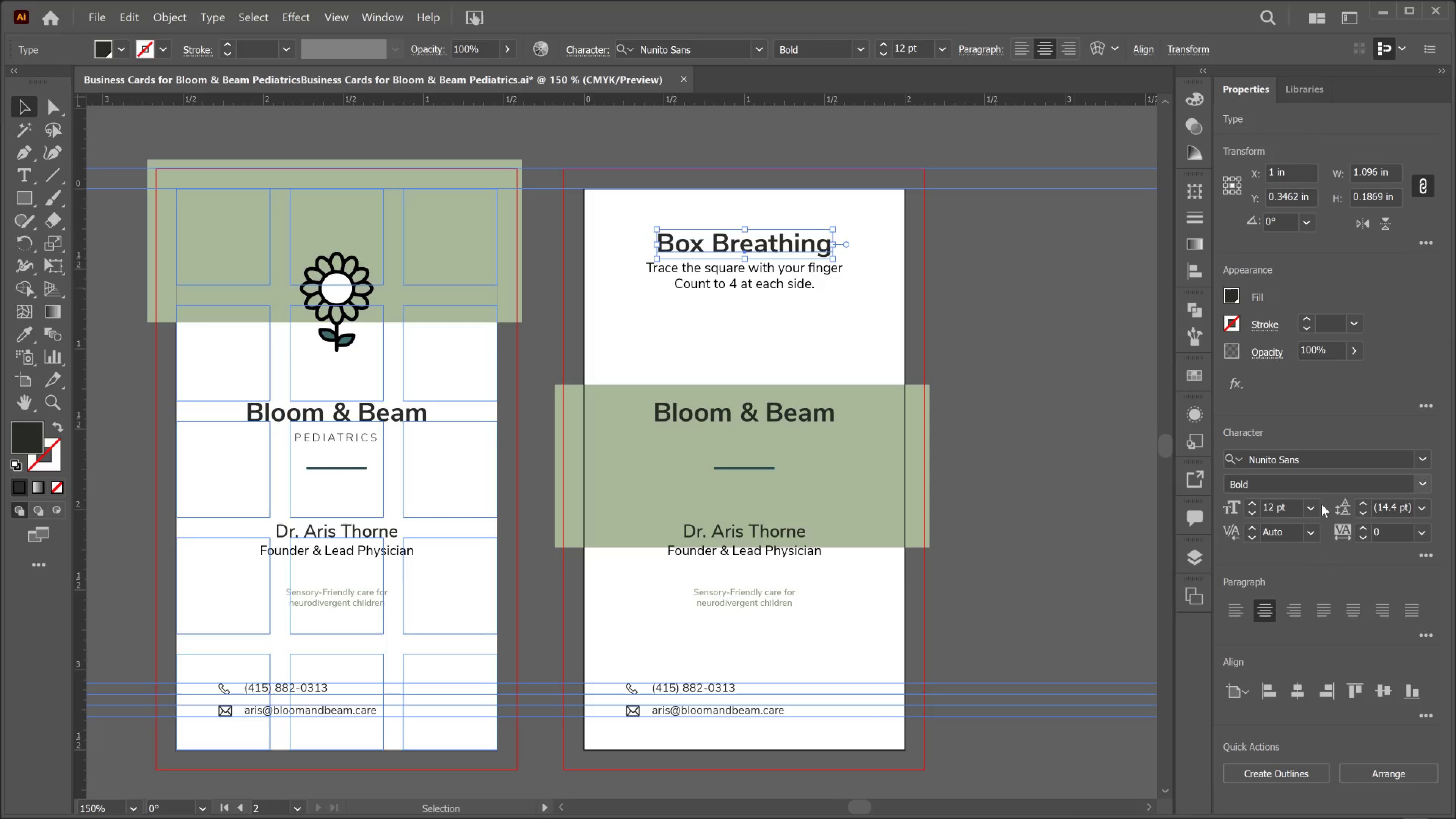 
left_click([1318, 511])
 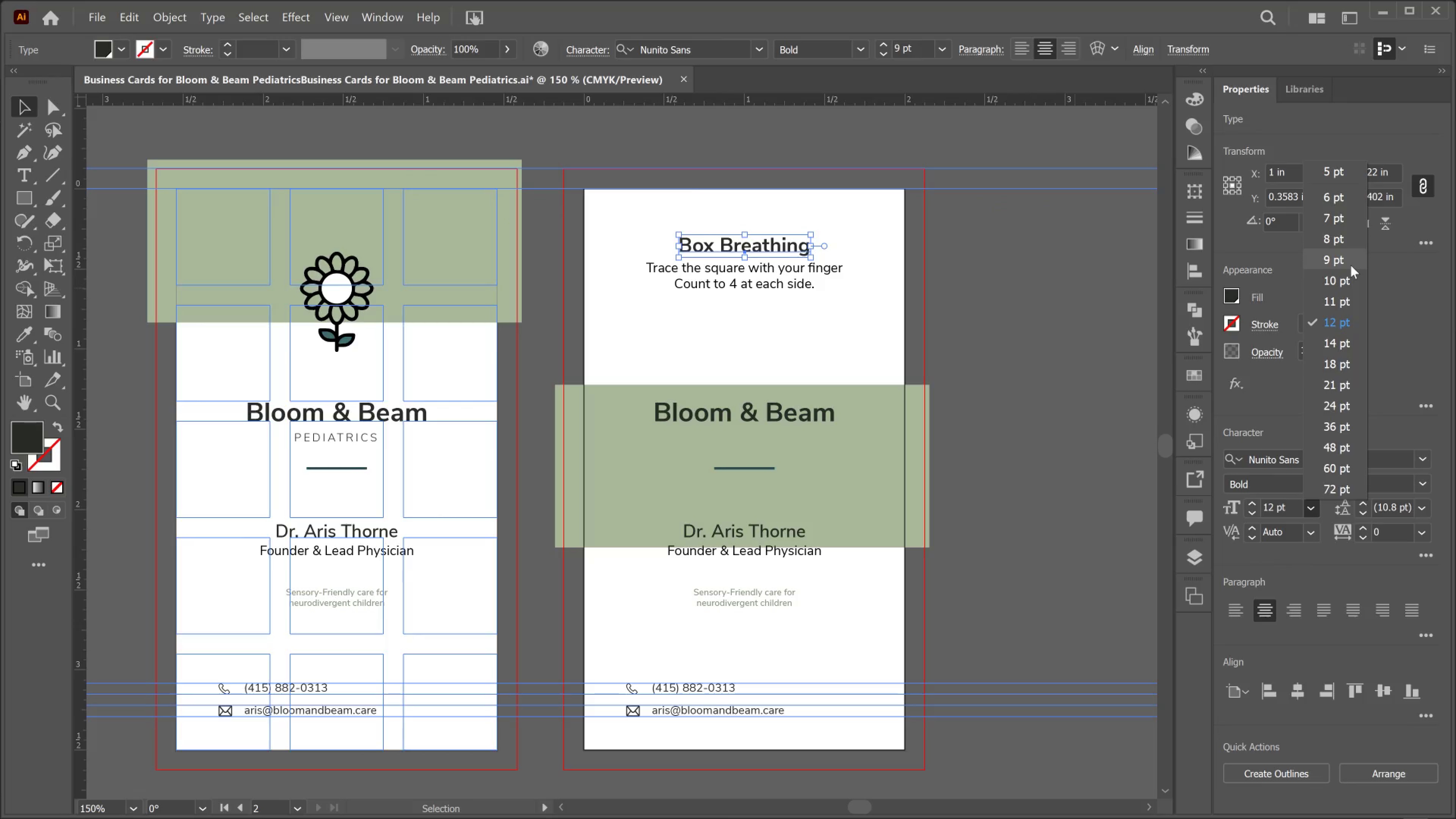 
wait(5.23)
 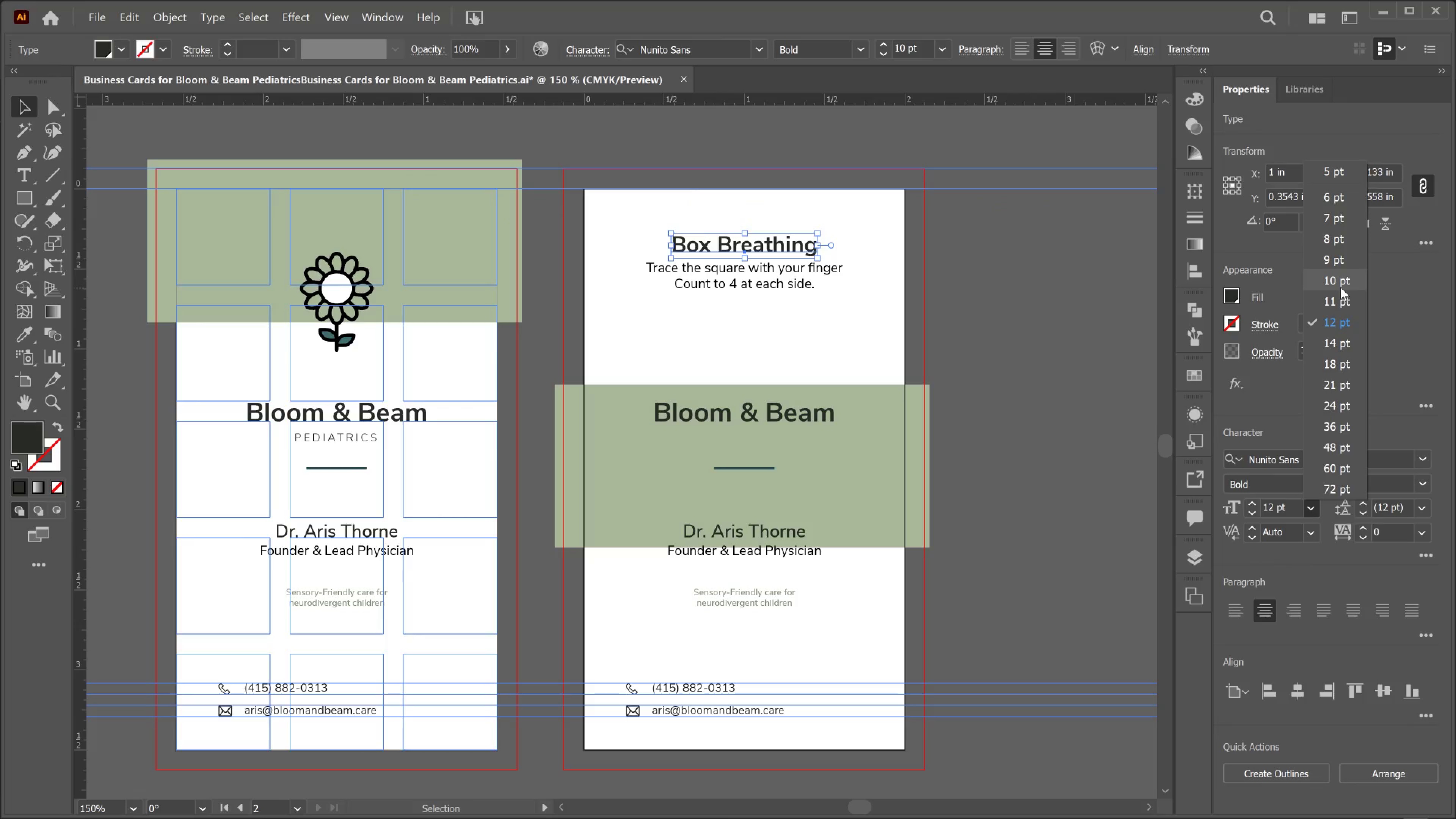 
left_click([1351, 265])
 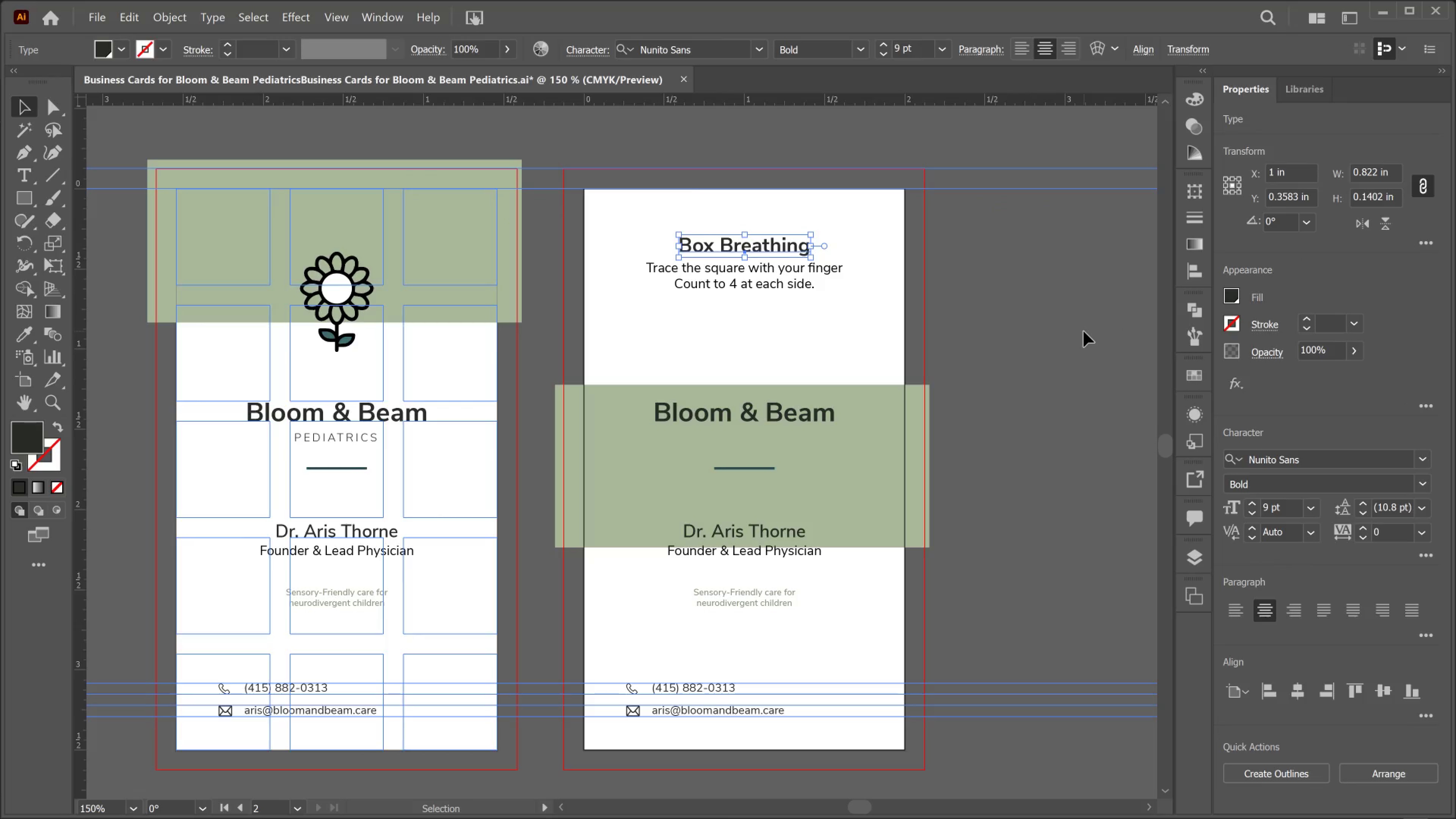 
key(ArrowUp)
 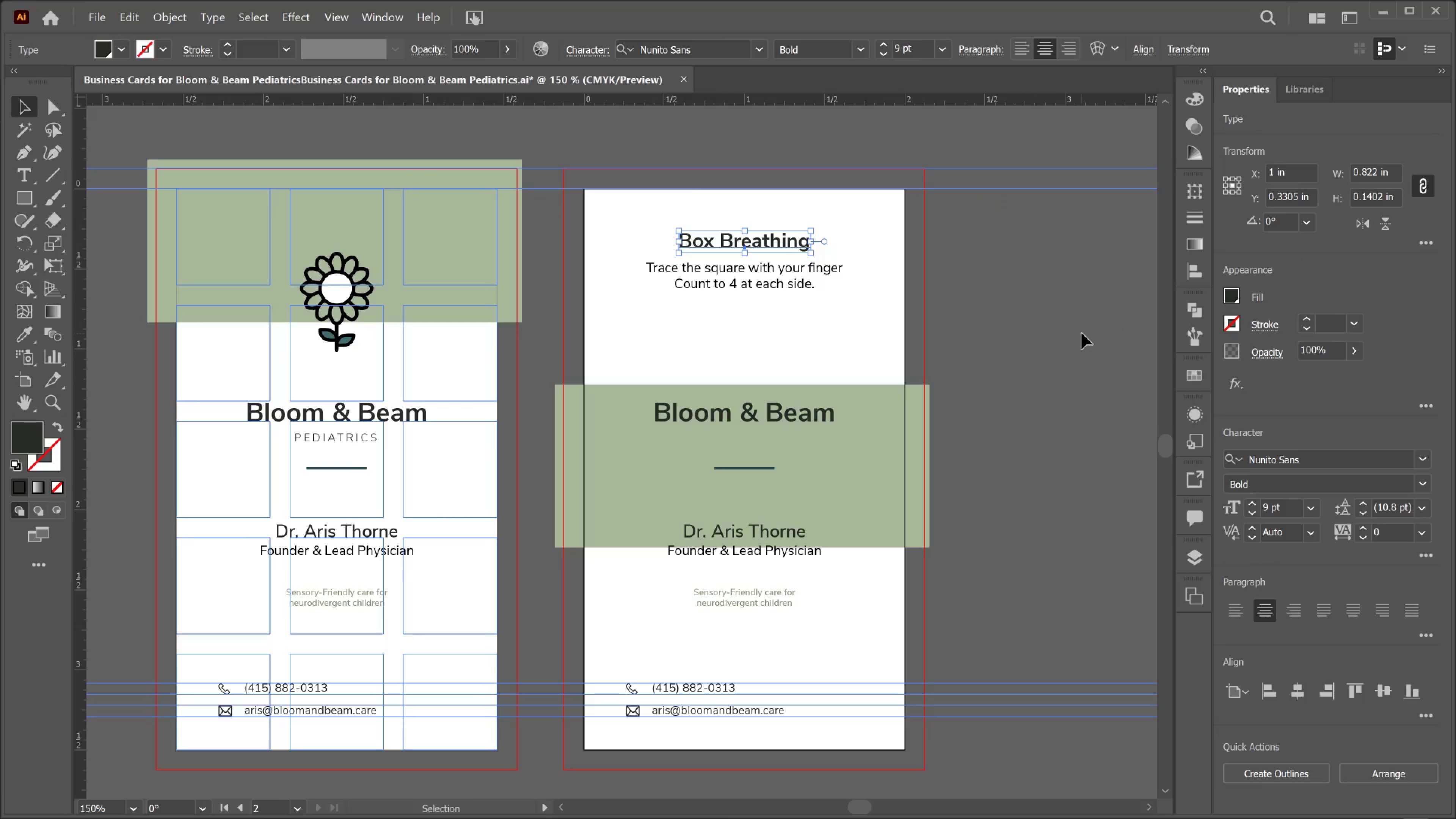 
left_click([1054, 308])
 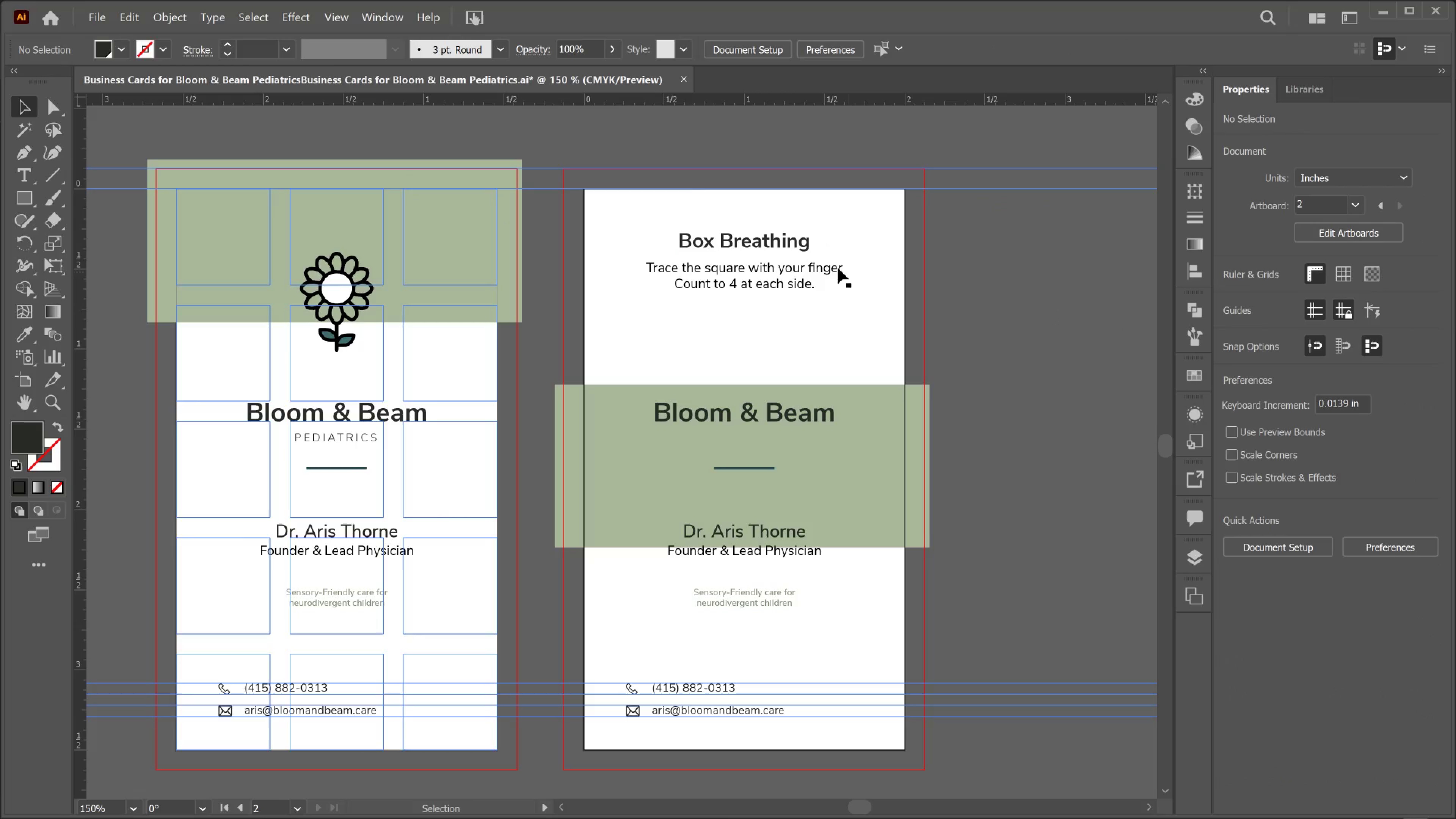 
left_click([809, 279])
 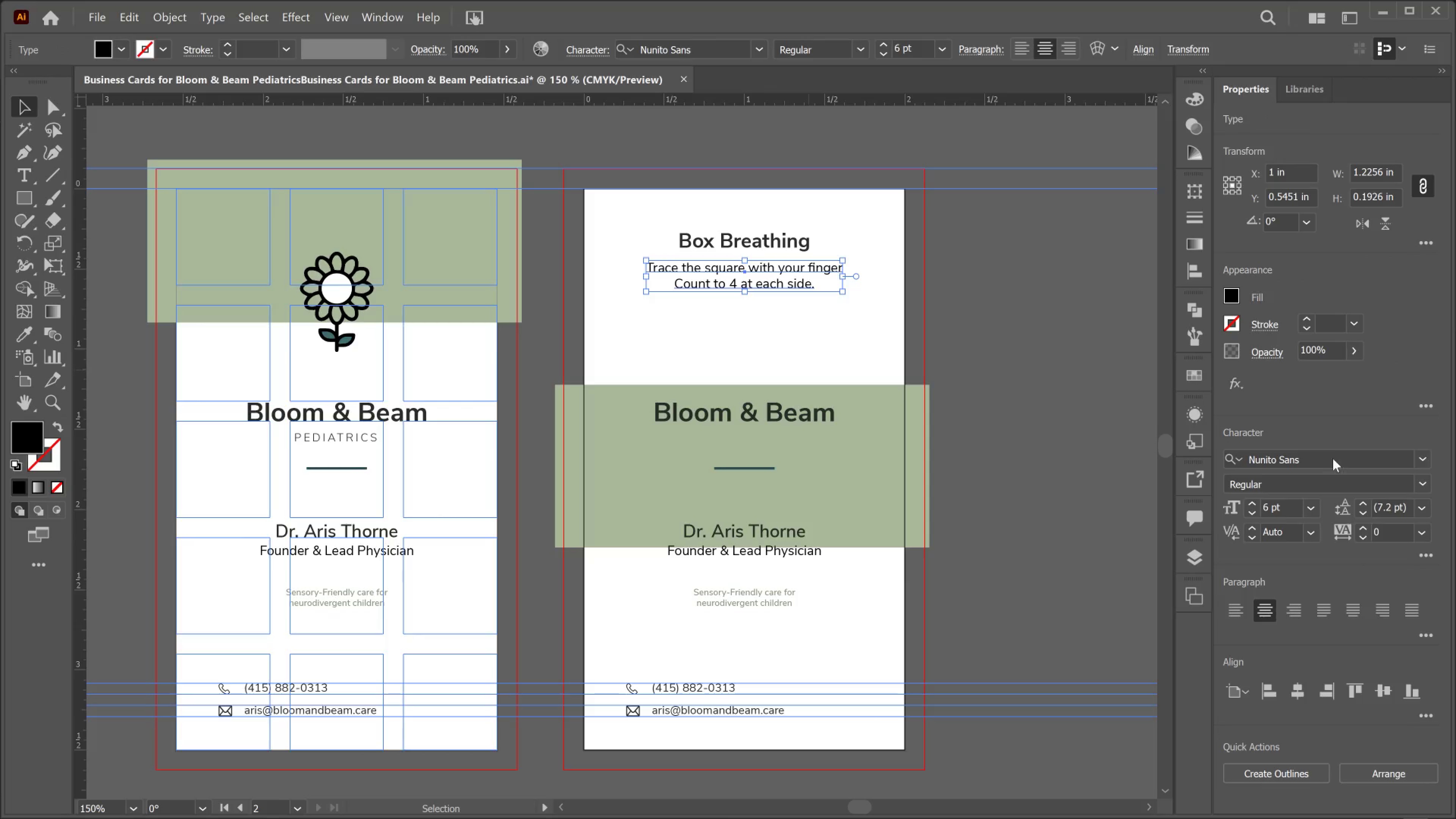 
mouse_move([1294, 515])
 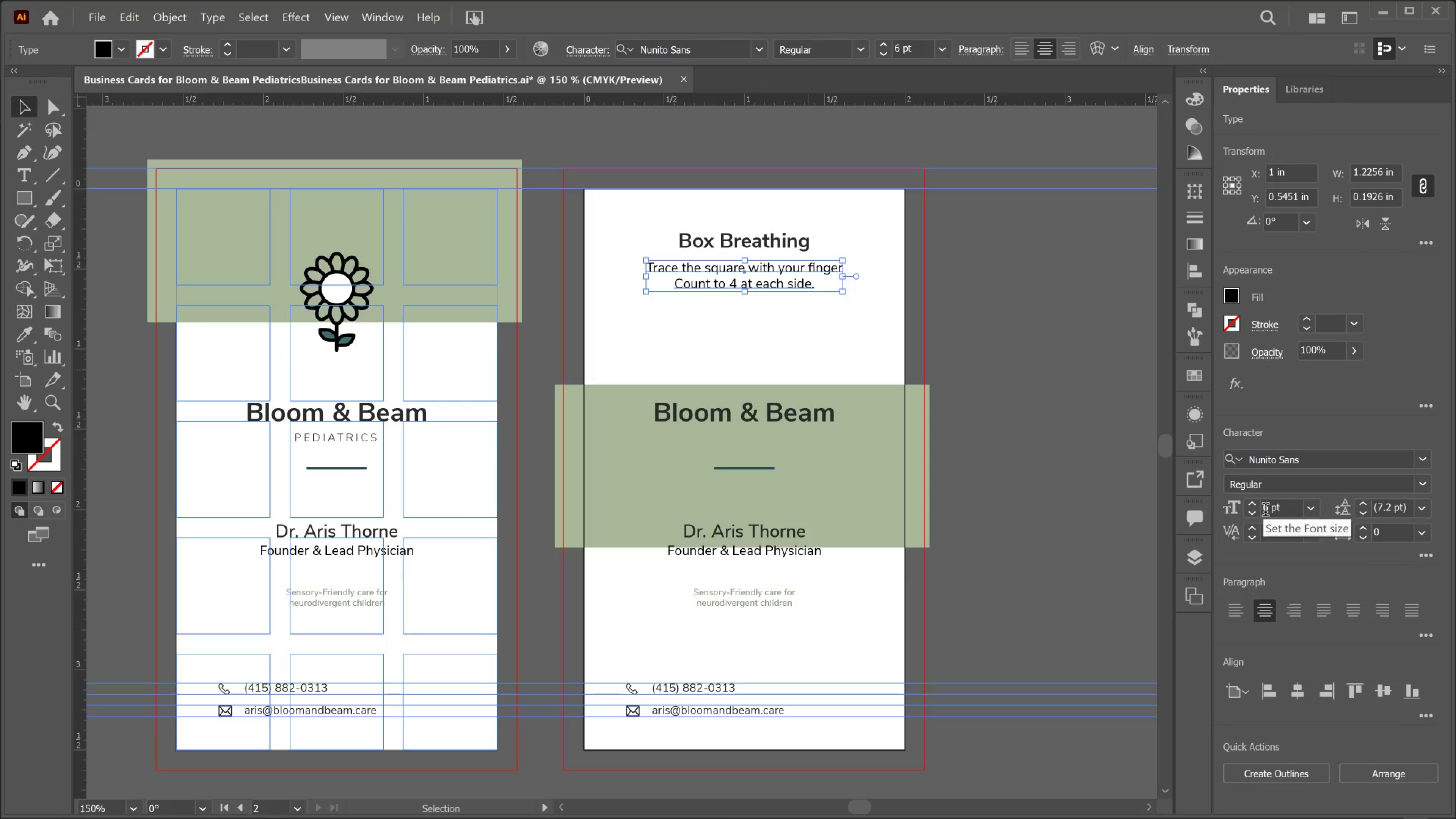 
left_click_drag(start_coordinate=[1265, 511], to_coordinate=[1273, 511])
 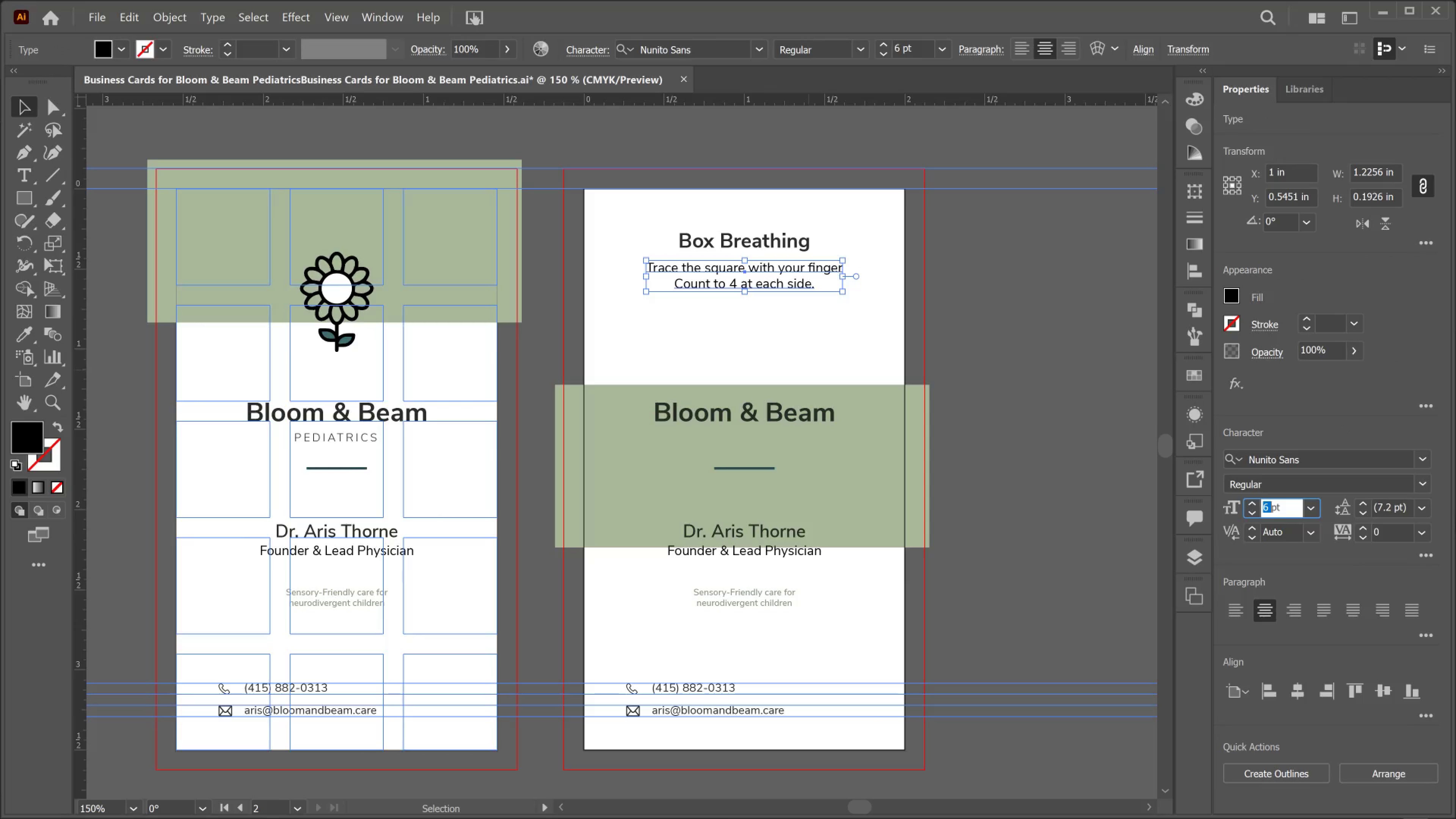 
key(Numpad5)
 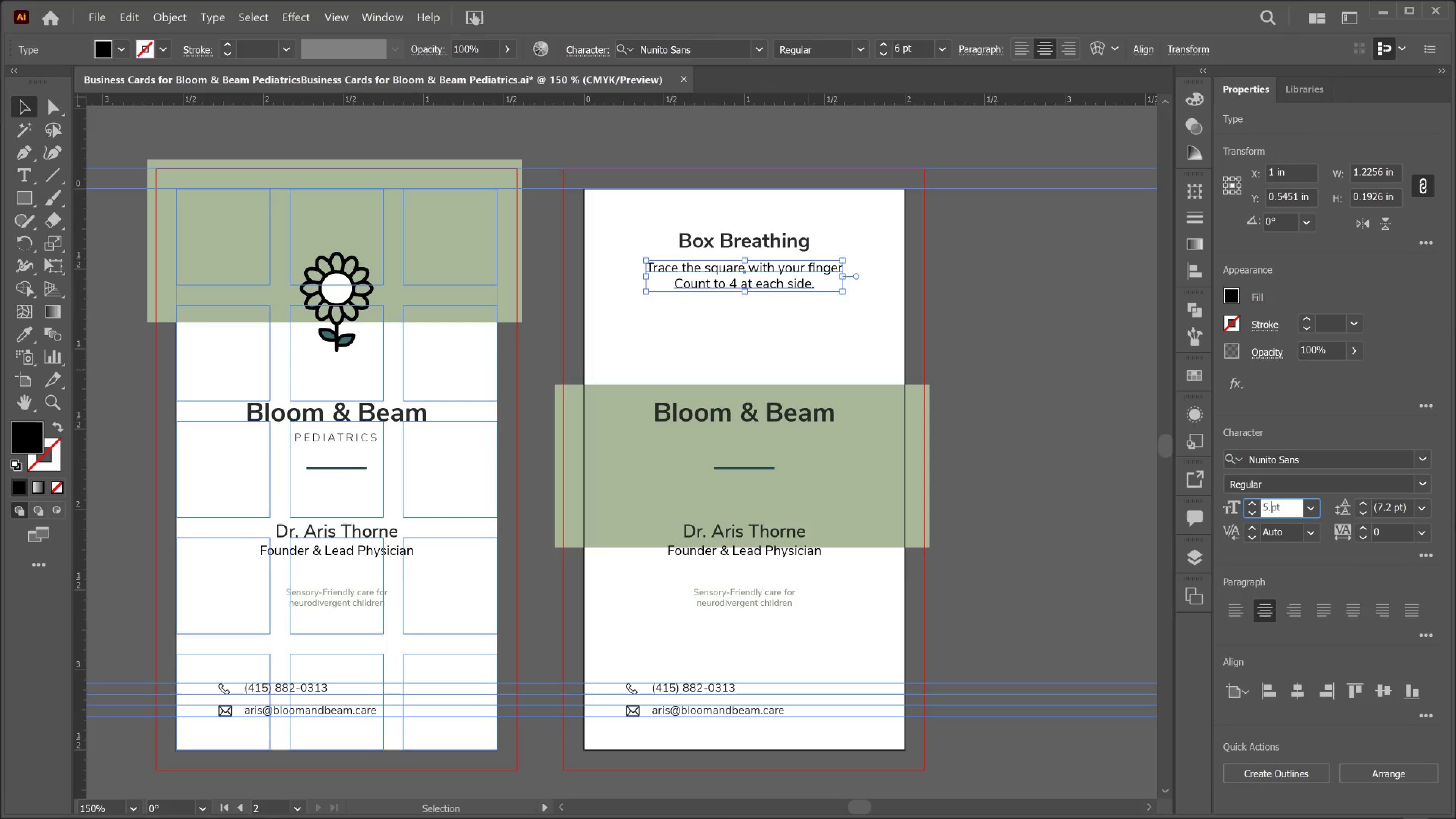 
key(NumpadDecimal)
 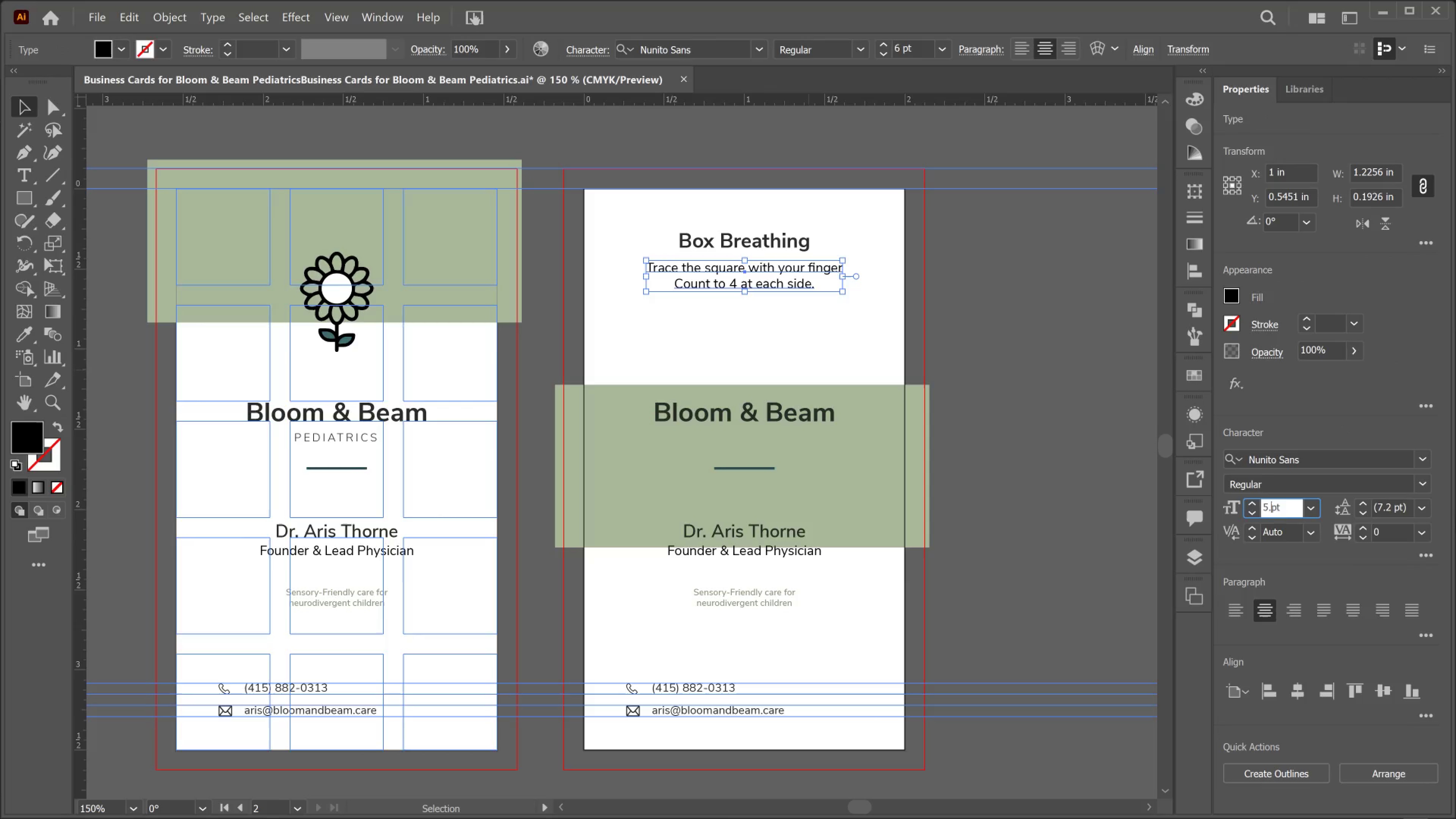 
key(Numpad5)
 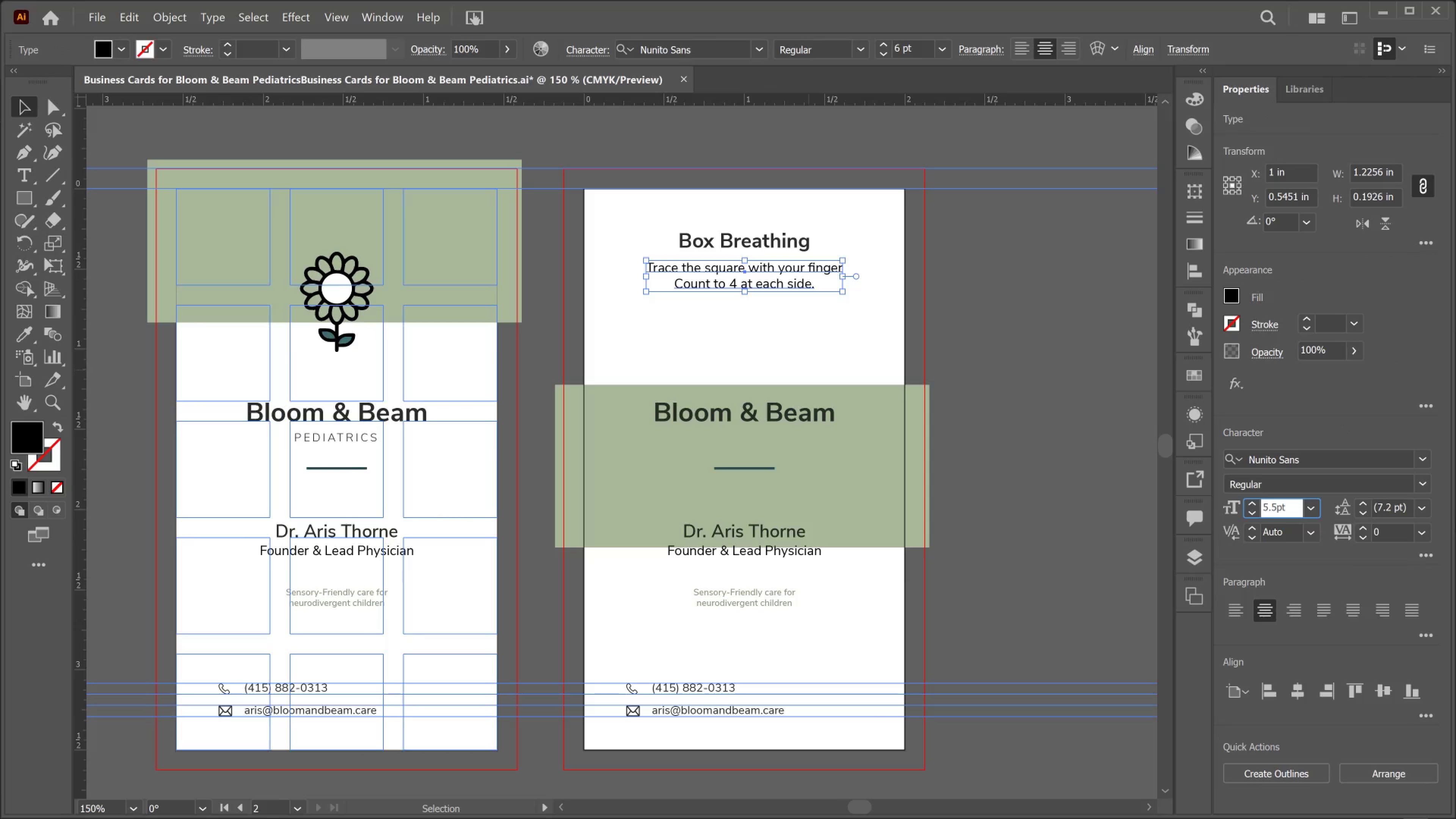 
key(Enter)
 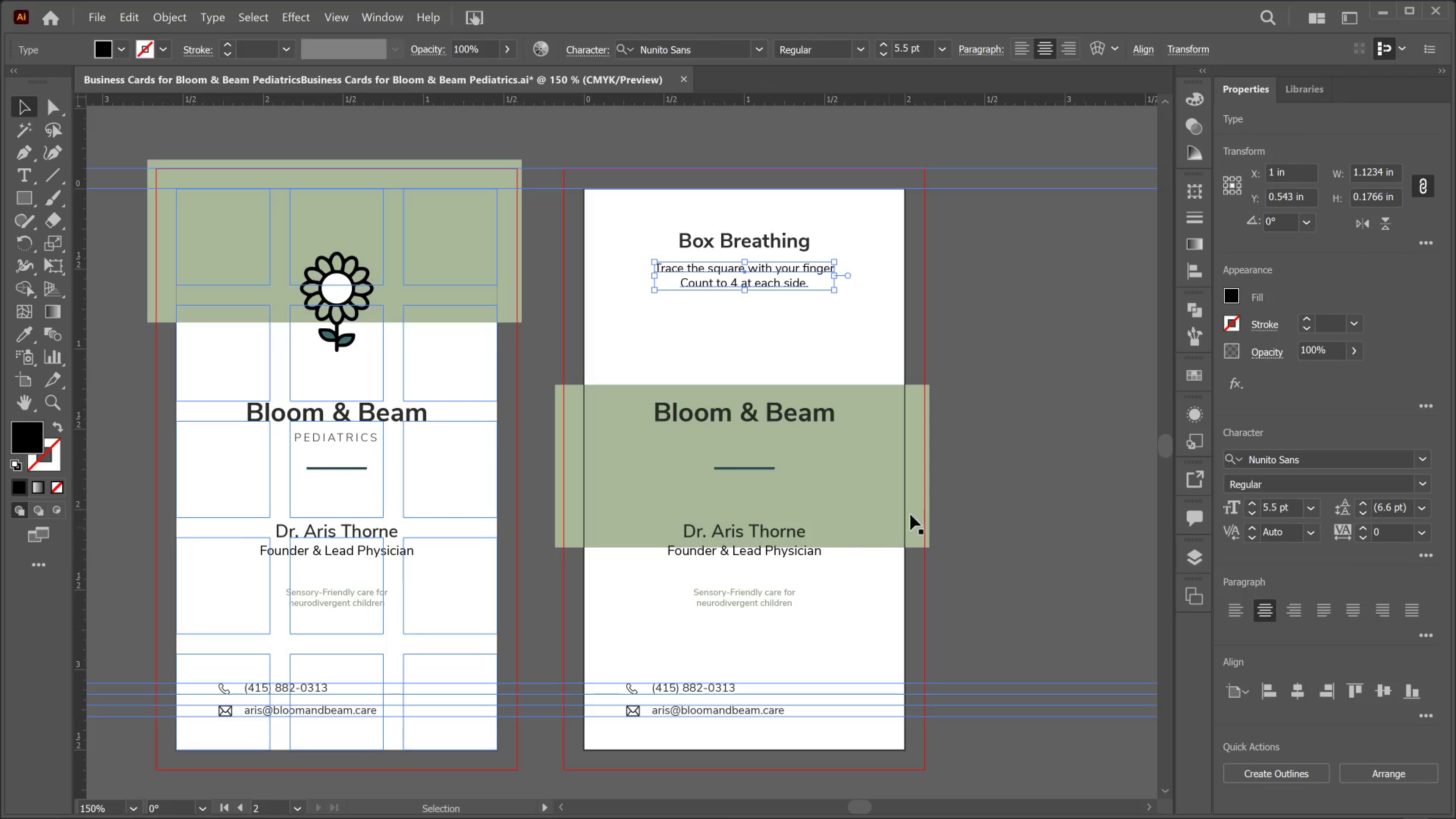 
left_click([945, 492])
 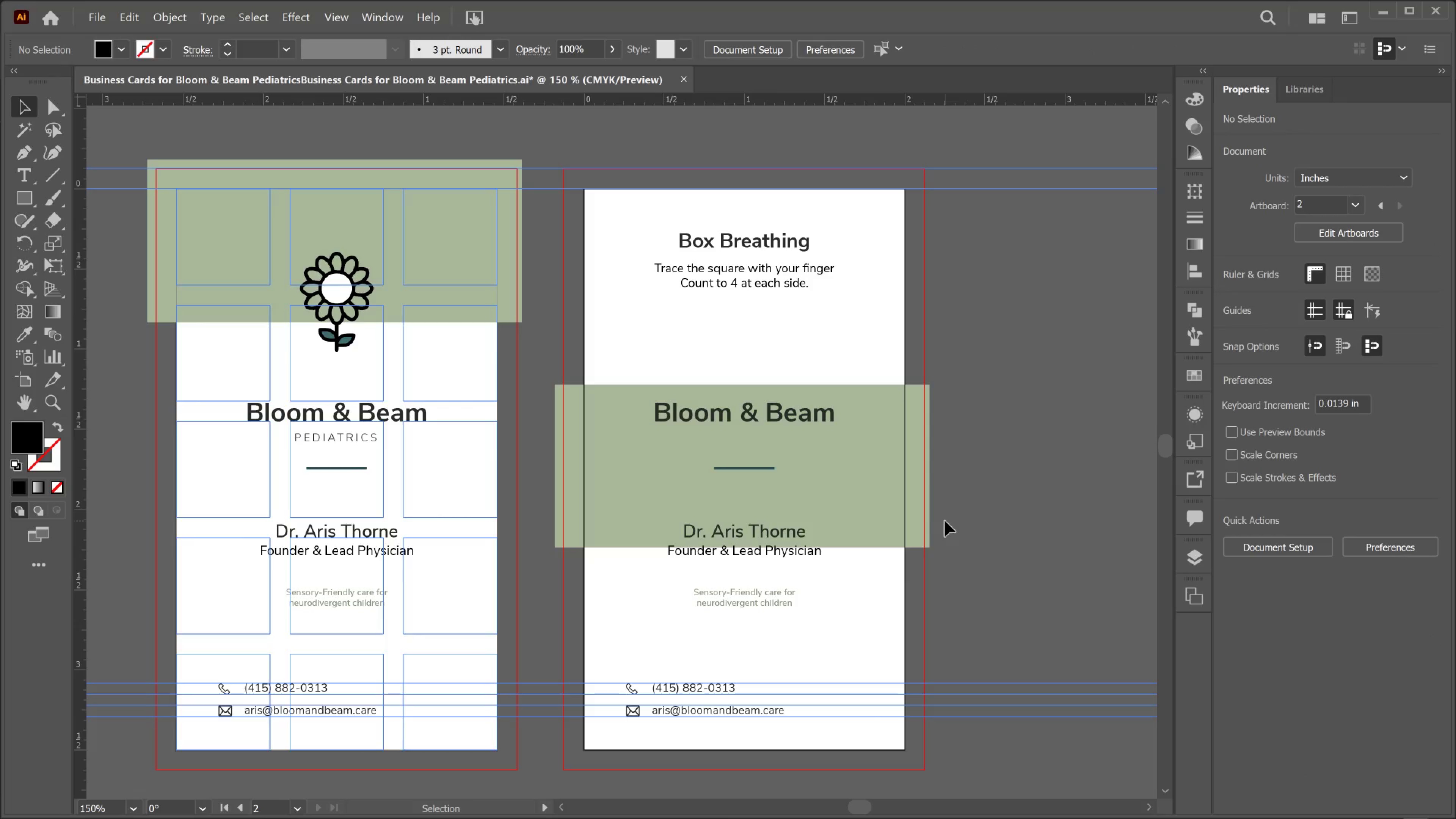 
left_click([848, 481])
 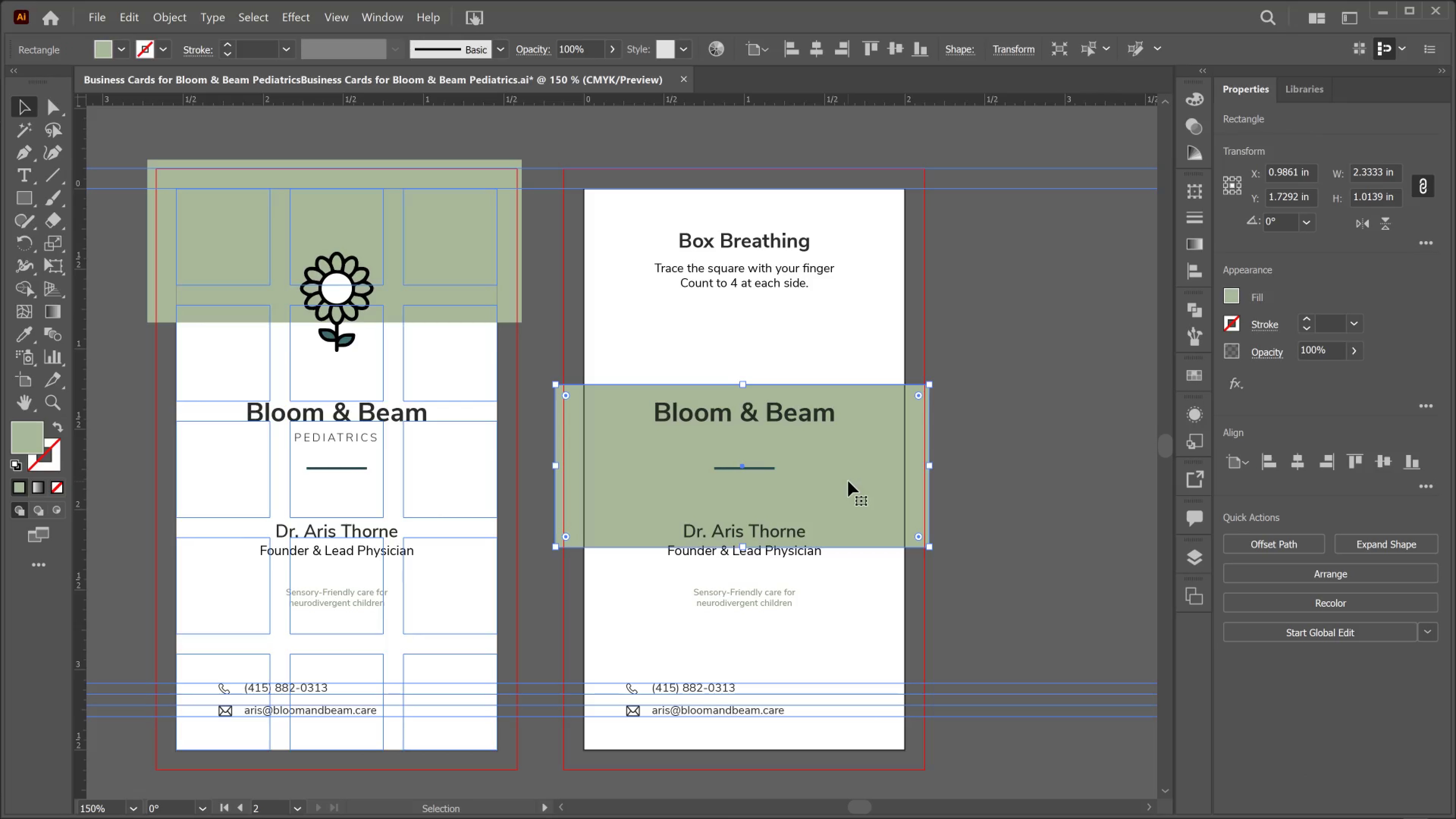 
left_click_drag(start_coordinate=[848, 481], to_coordinate=[848, 693])
 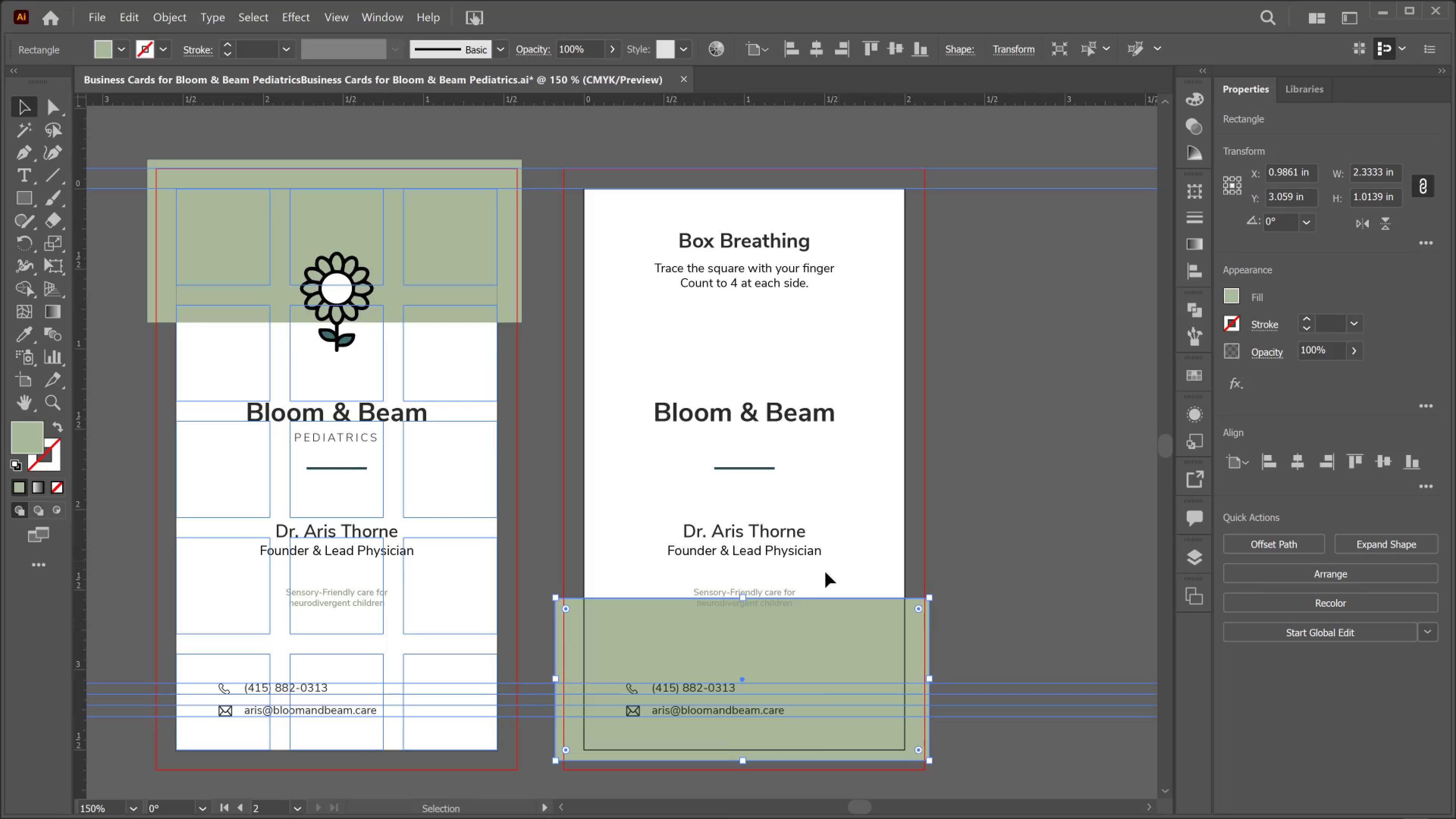 
left_click_drag(start_coordinate=[801, 627], to_coordinate=[1149, 353])
 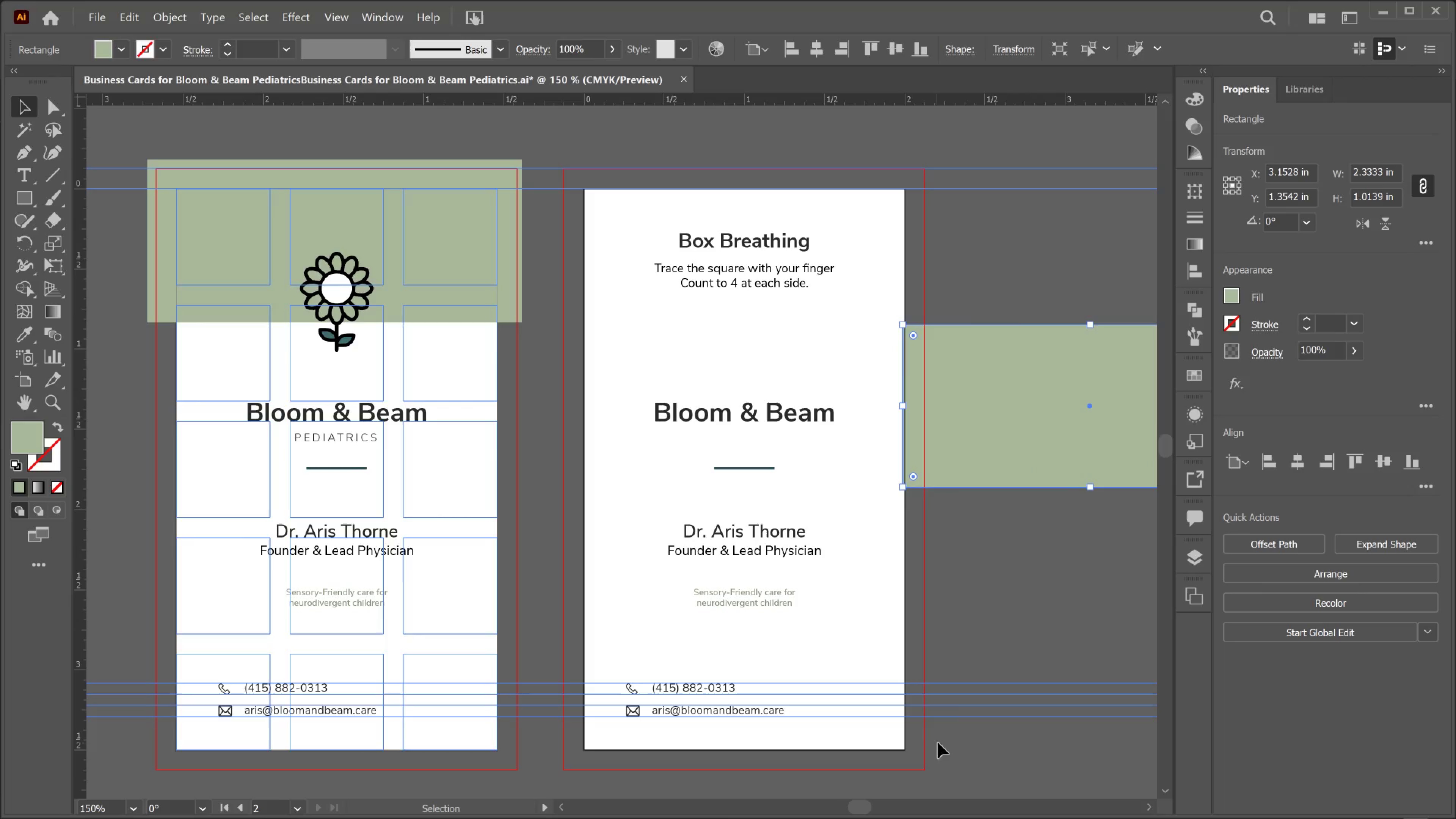 
left_click_drag(start_coordinate=[946, 736], to_coordinate=[593, 681])
 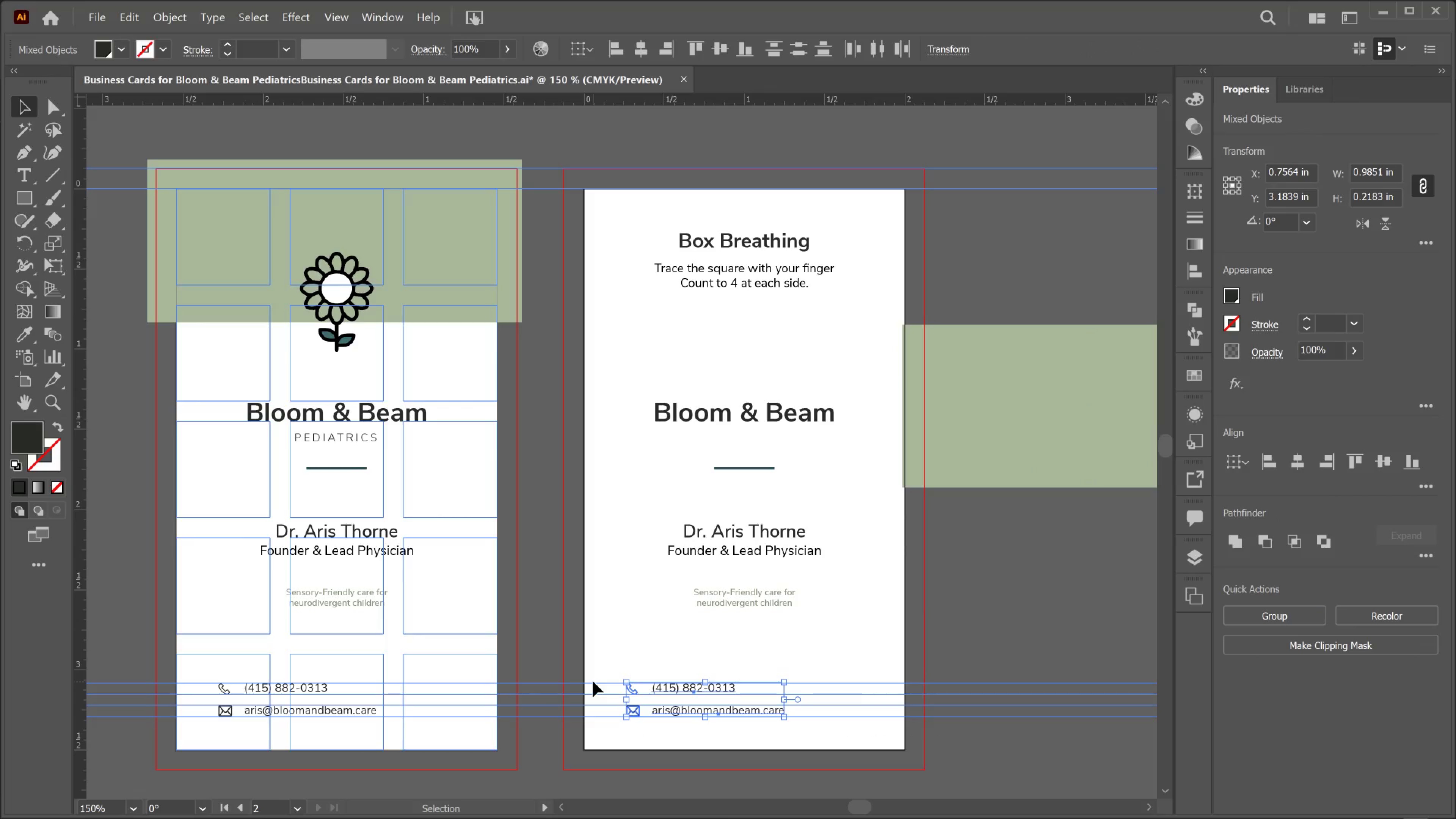 
key(Delete)
 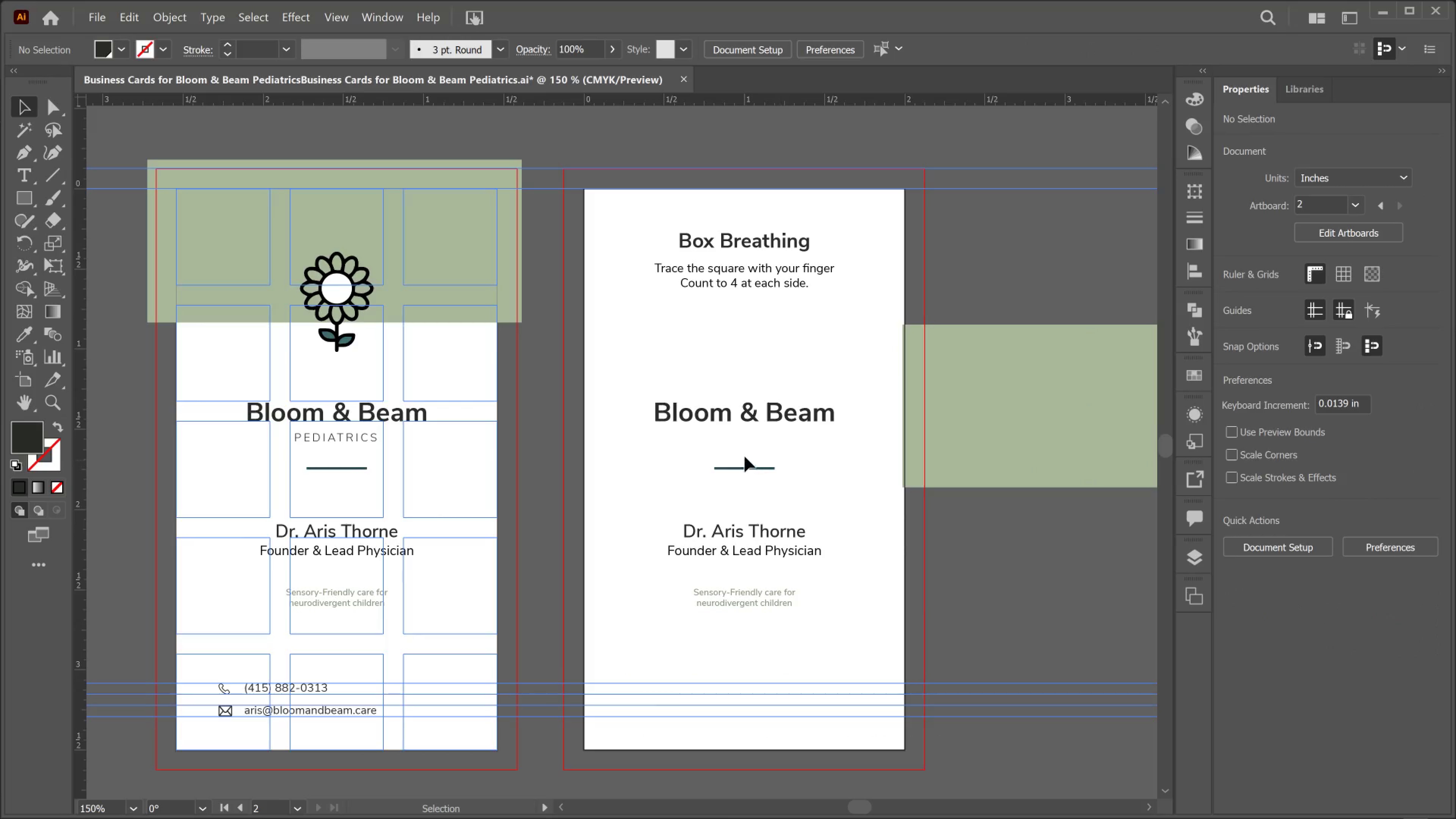 
left_click([750, 420])
 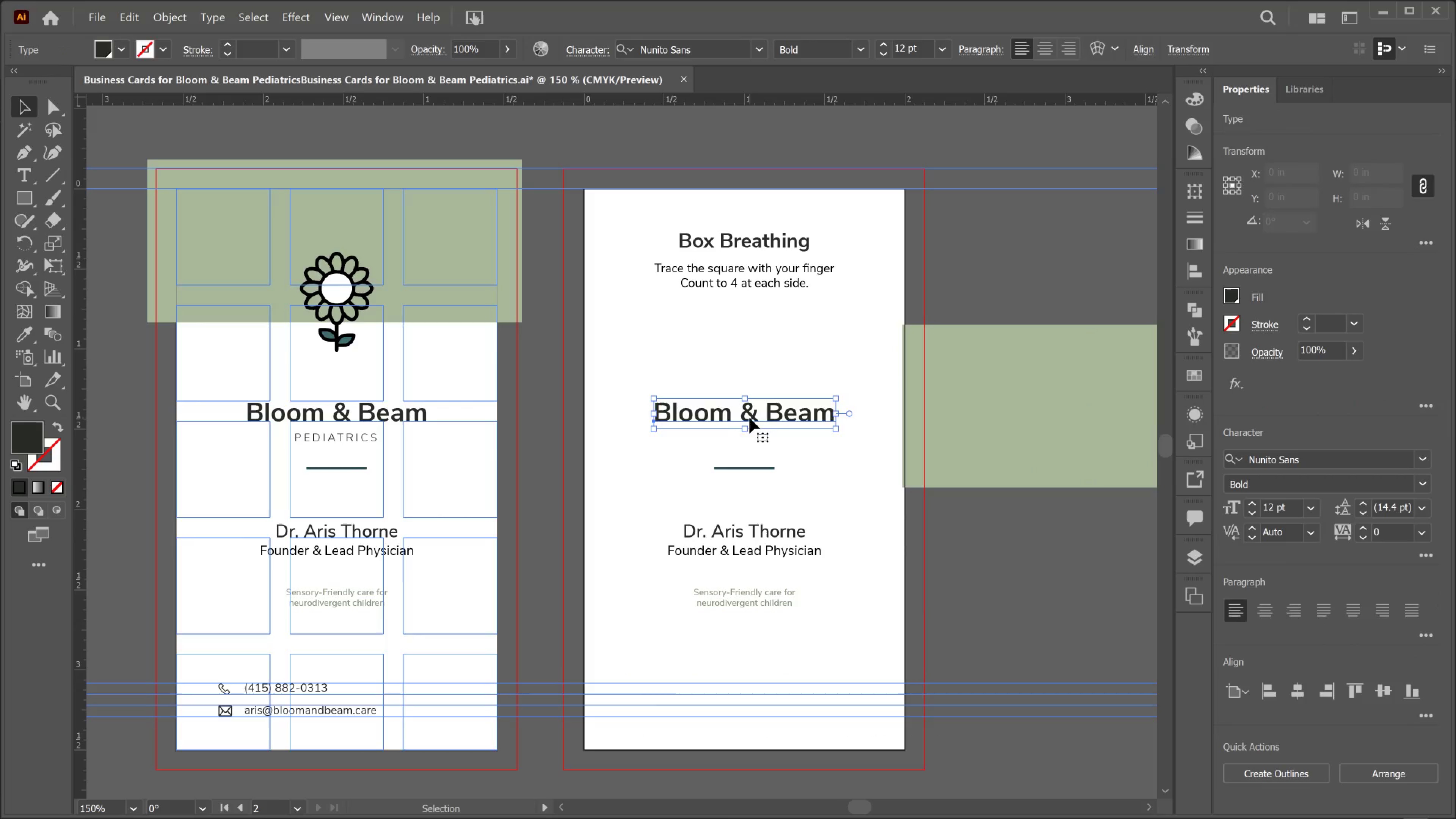 
left_click_drag(start_coordinate=[750, 418], to_coordinate=[759, 693])
 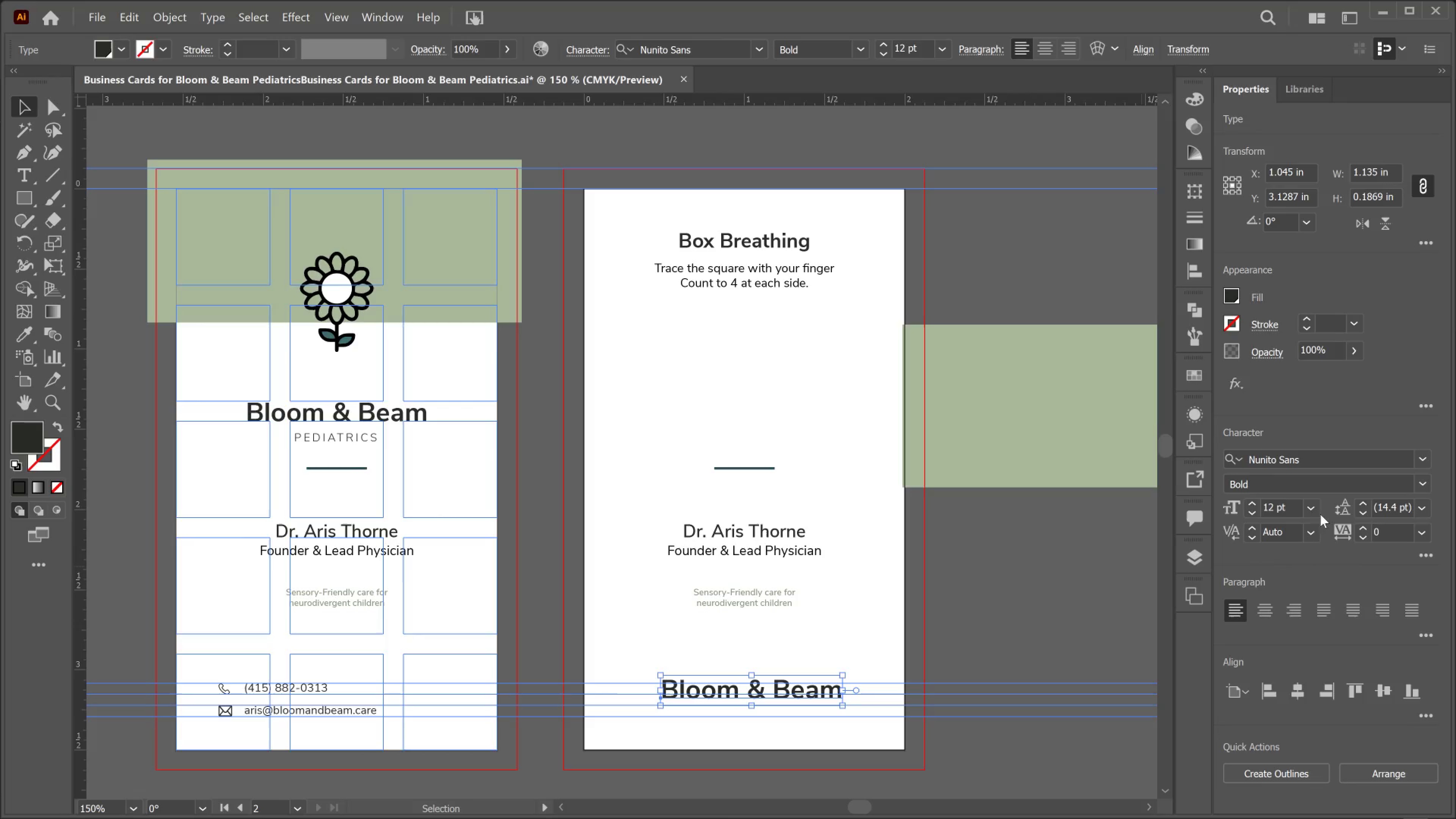 
left_click([1308, 511])
 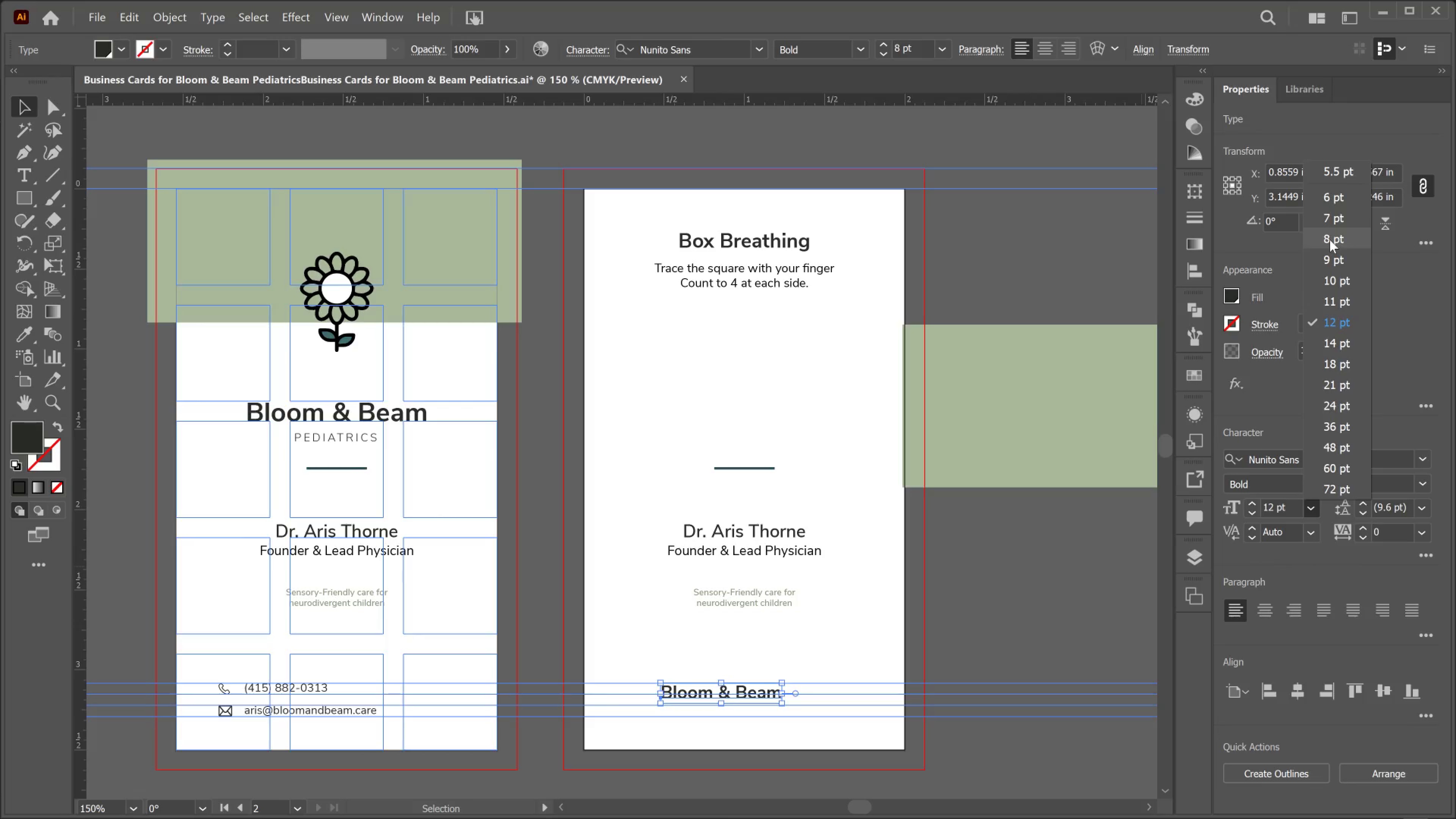 
wait(7.39)
 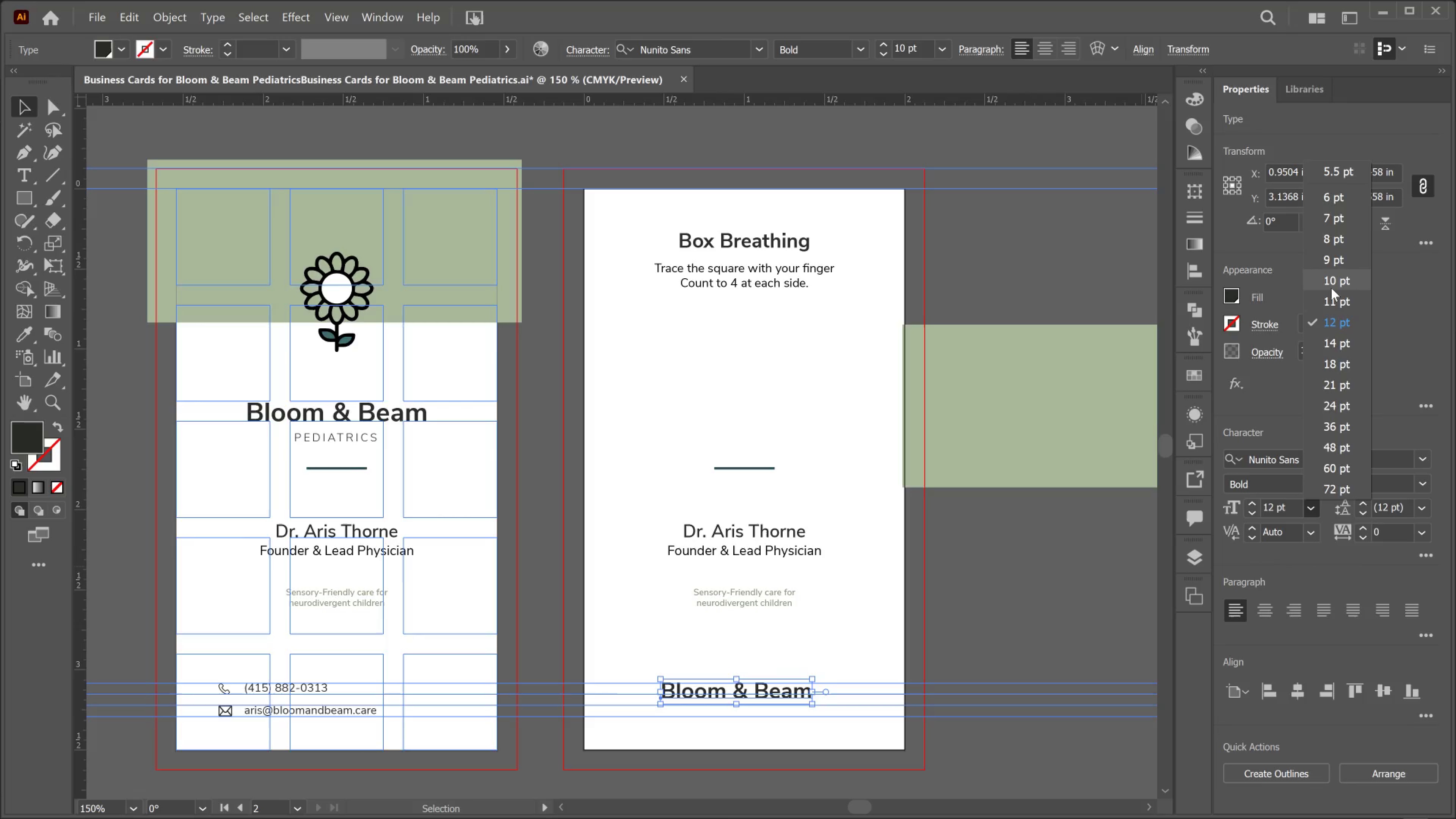 
left_click([1330, 240])
 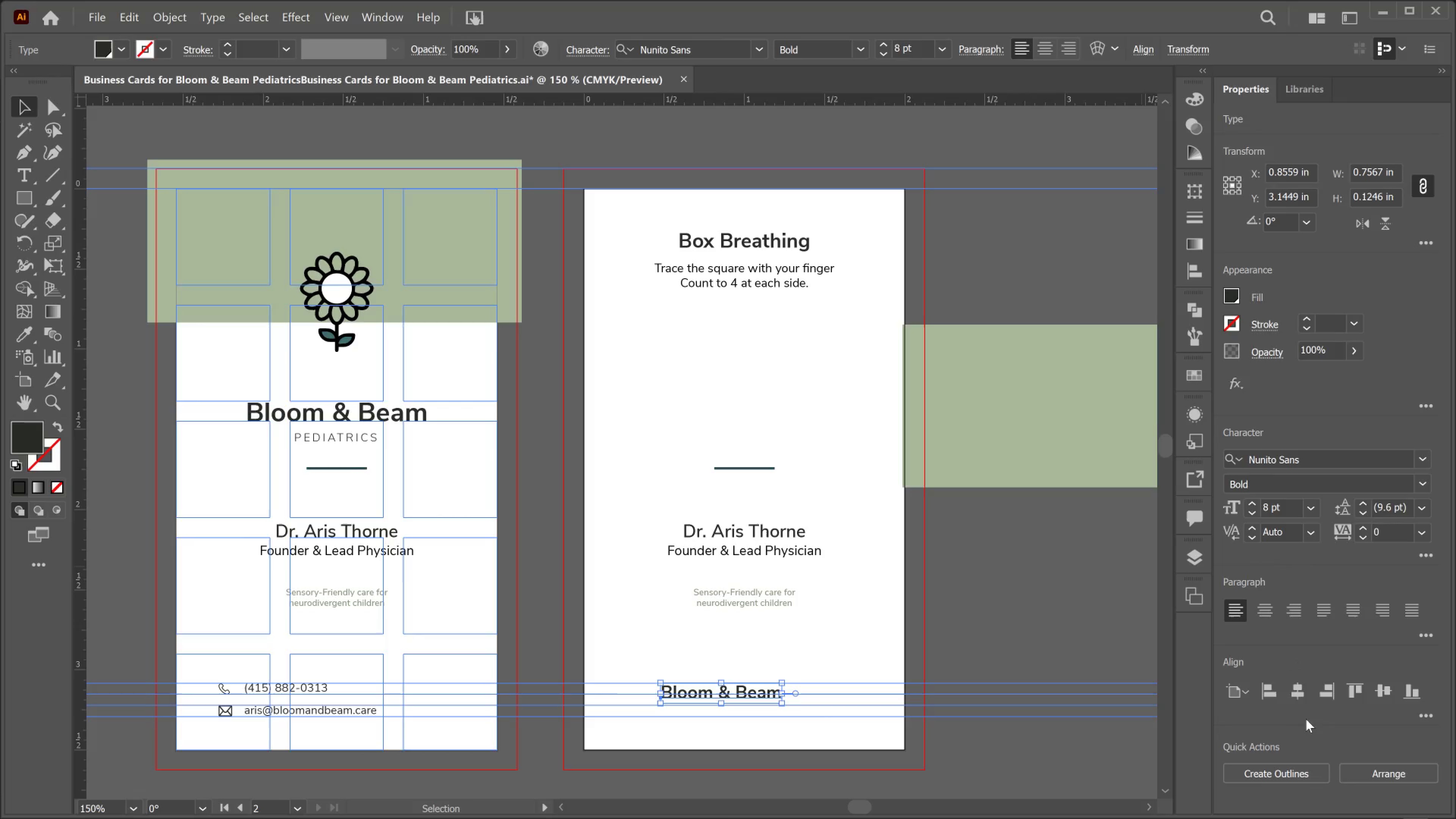 
left_click([1293, 697])
 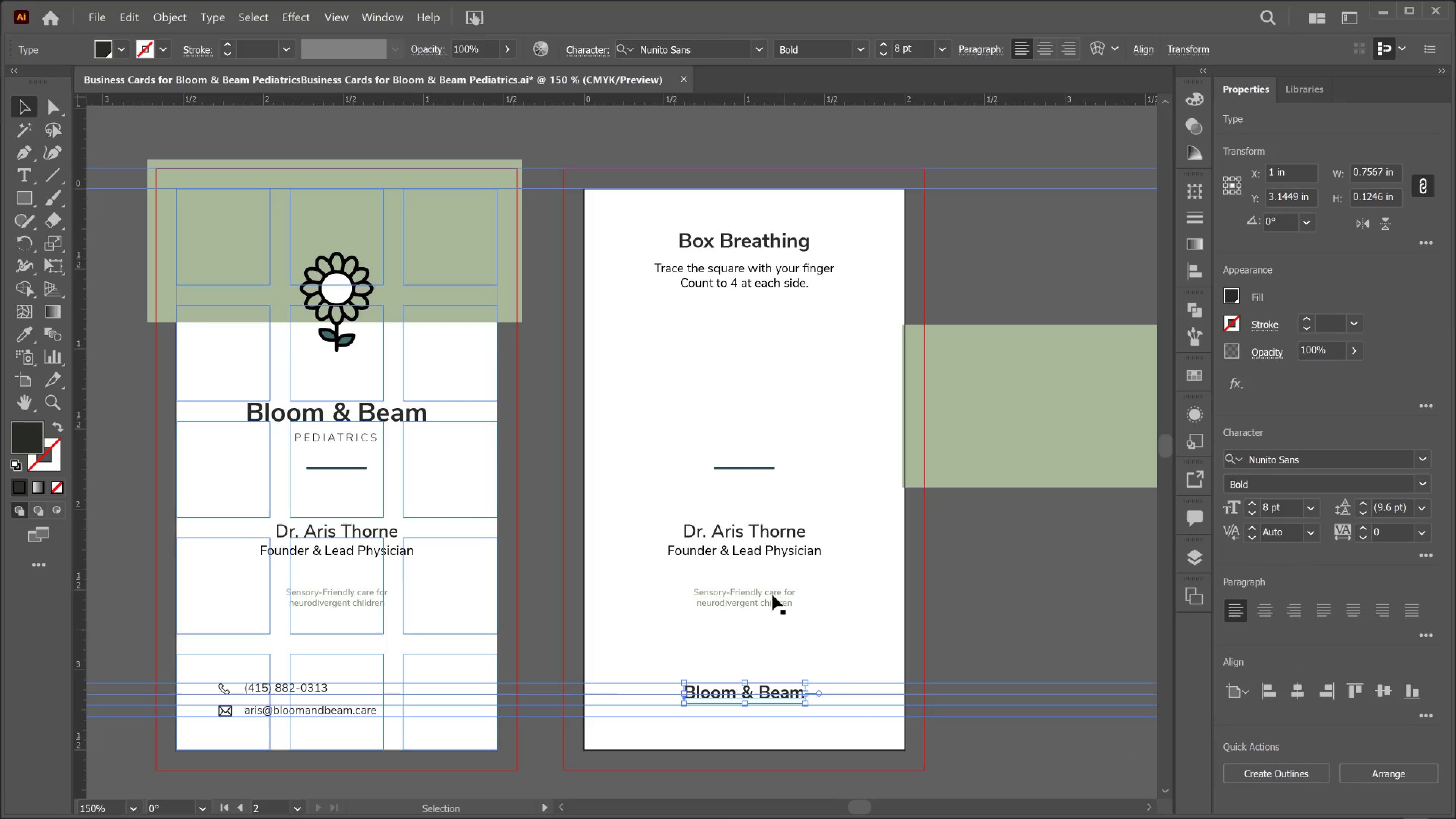 
left_click([752, 548])
 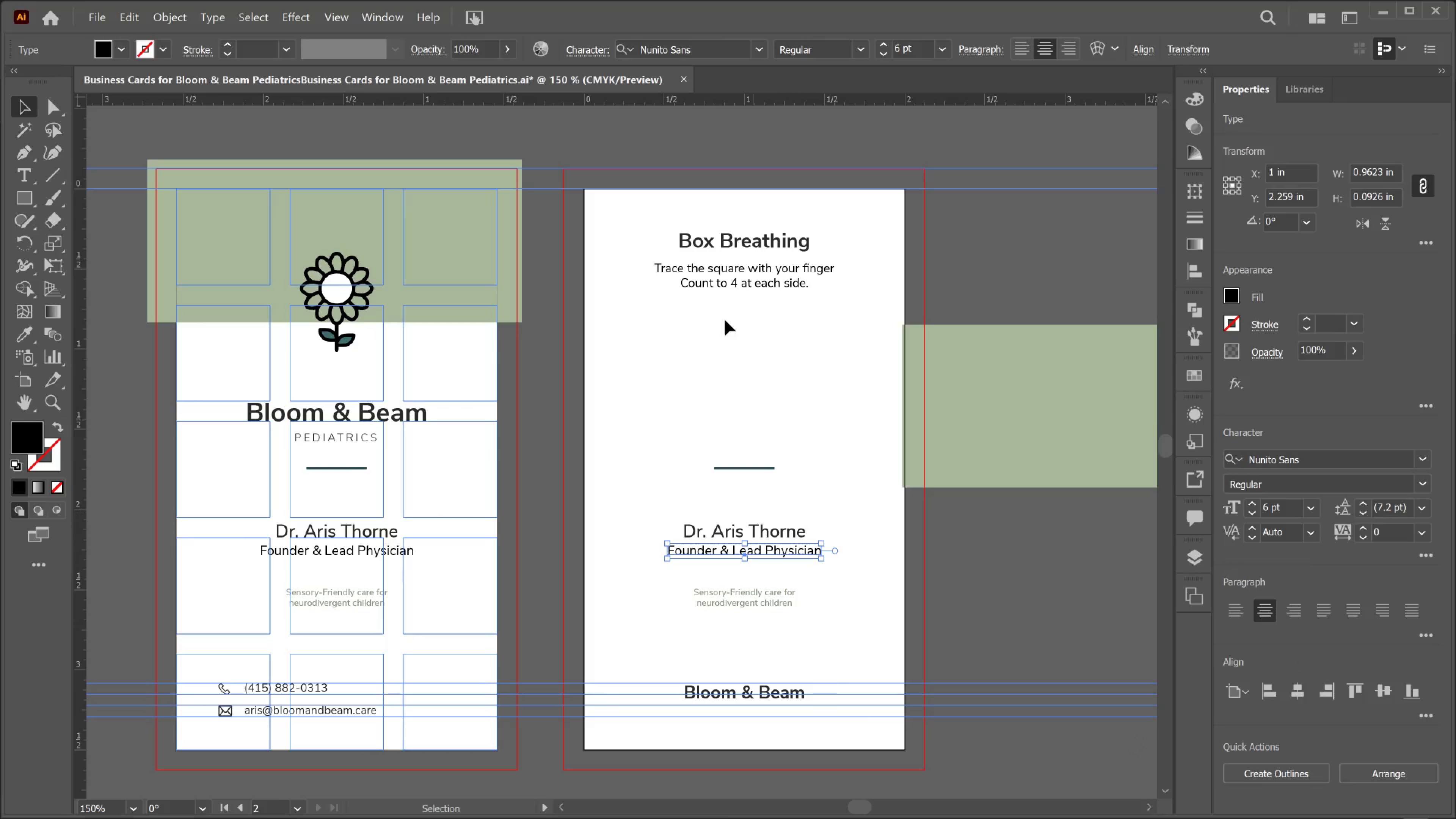 
left_click([740, 280])
 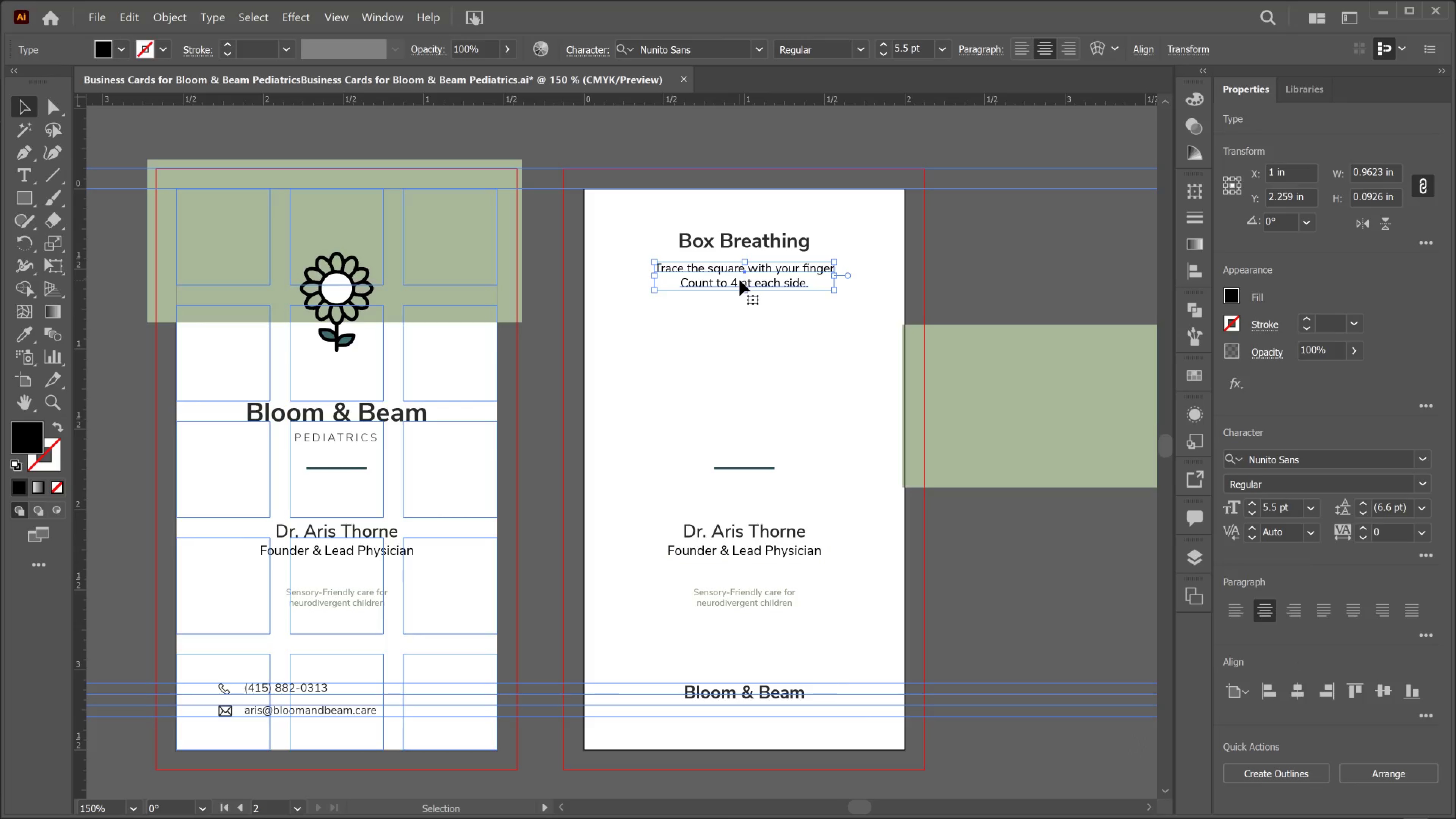 
hold_key(key=AltLeft, duration=3.06)
left_click_drag(start_coordinate=[740, 280], to_coordinate=[750, 729])
 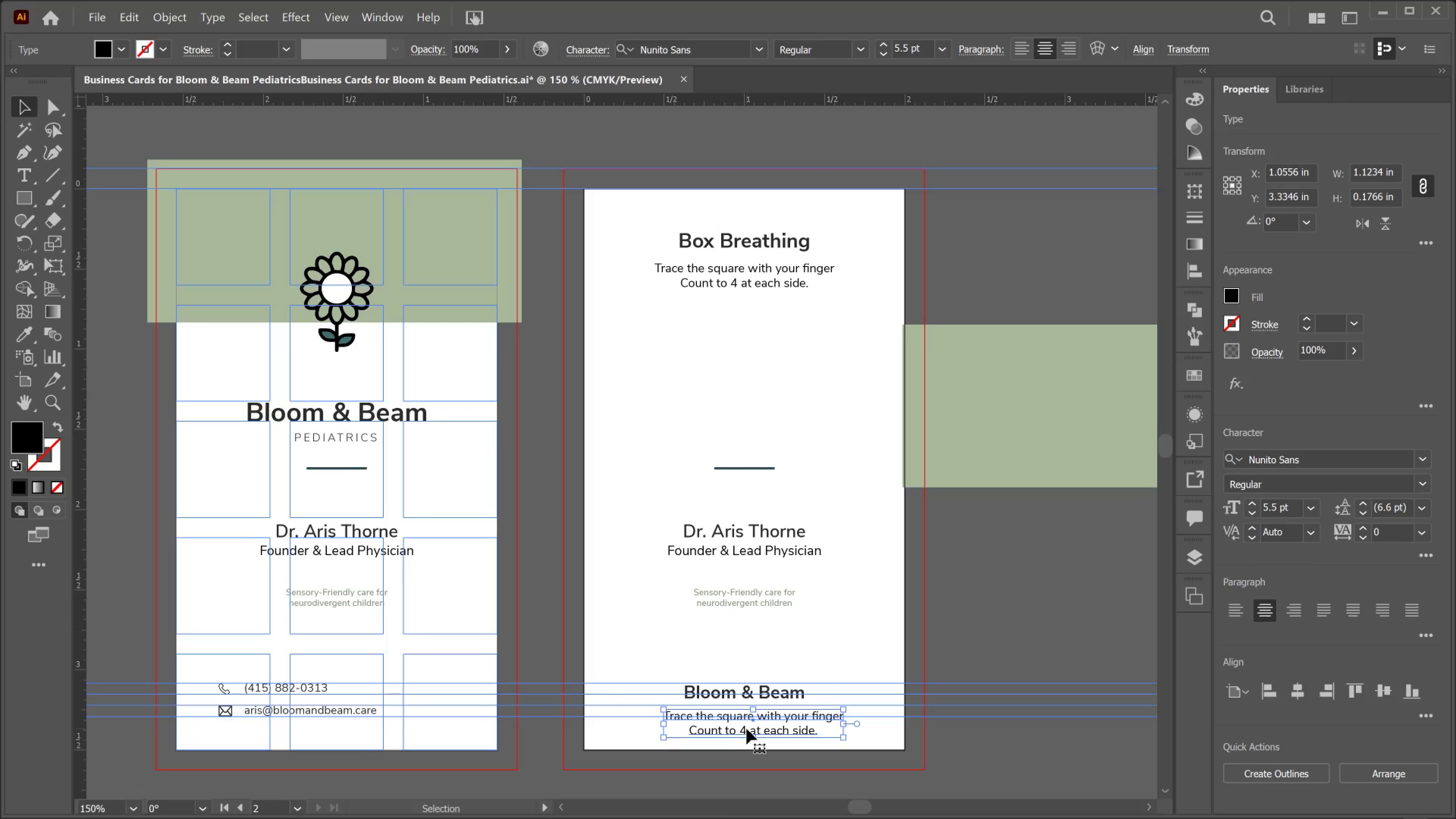 
double_click([747, 729])
 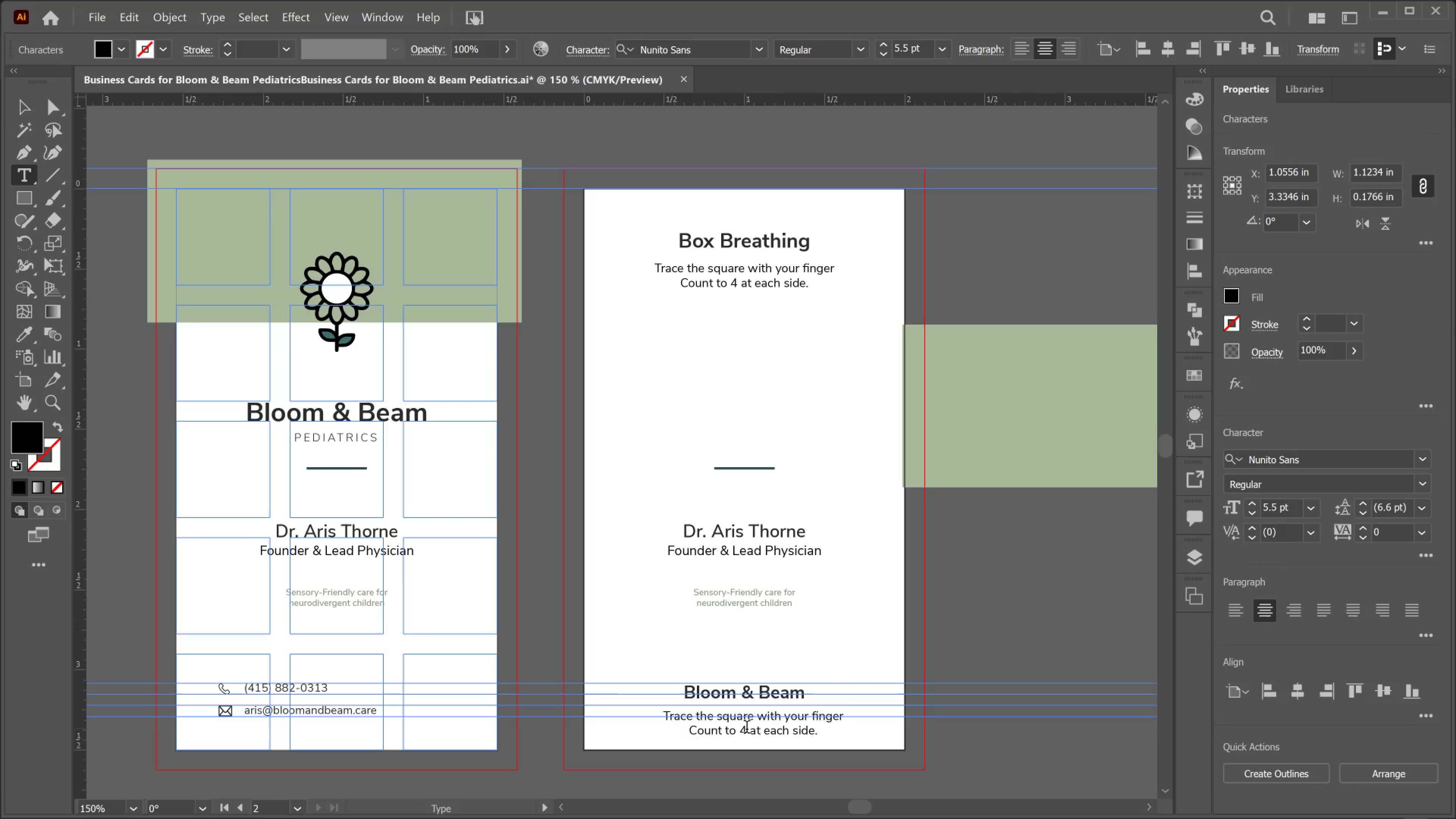 
triple_click([747, 729])
 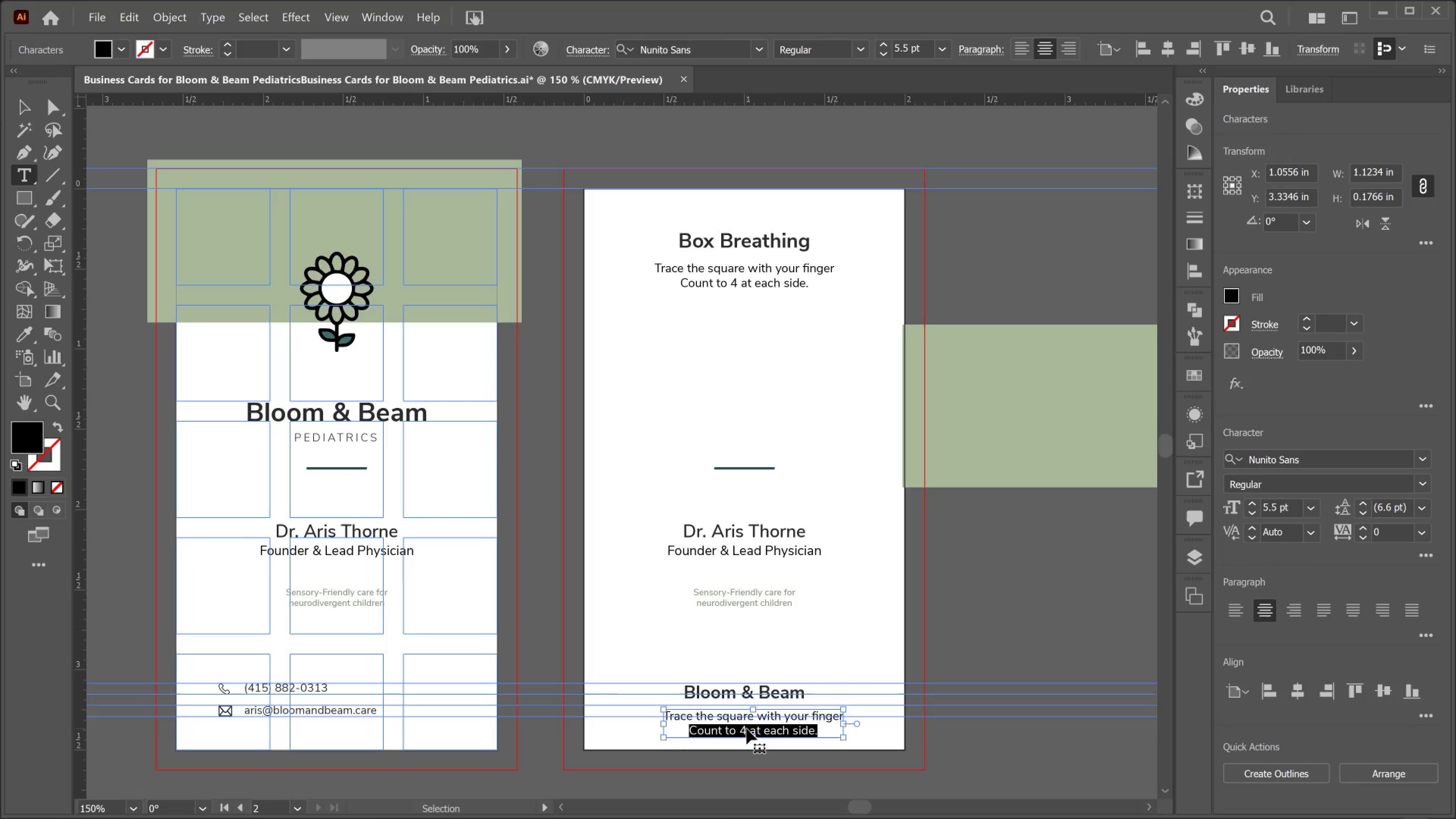 
key(Control+Z)
 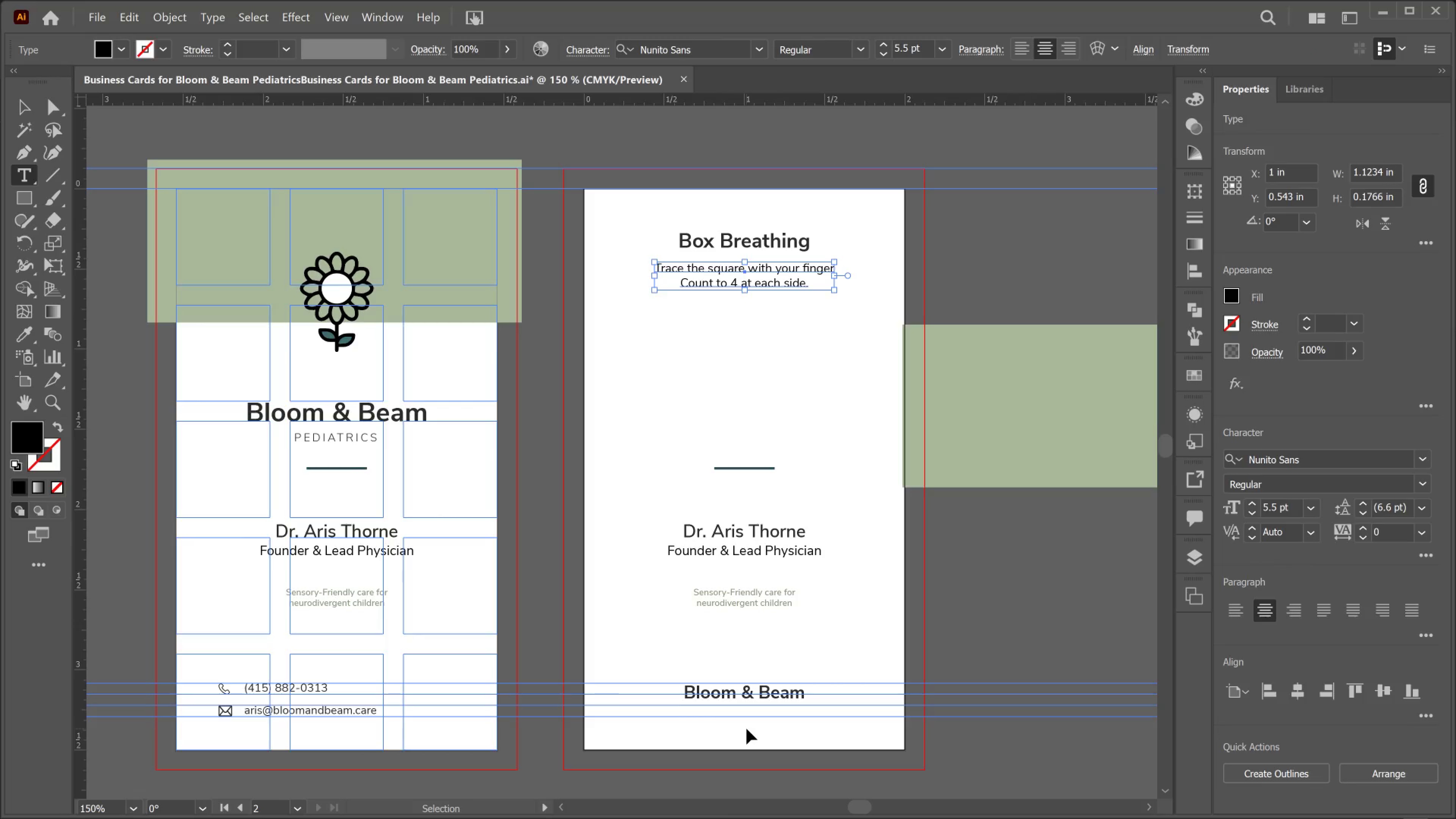 
key(Control+Z)
 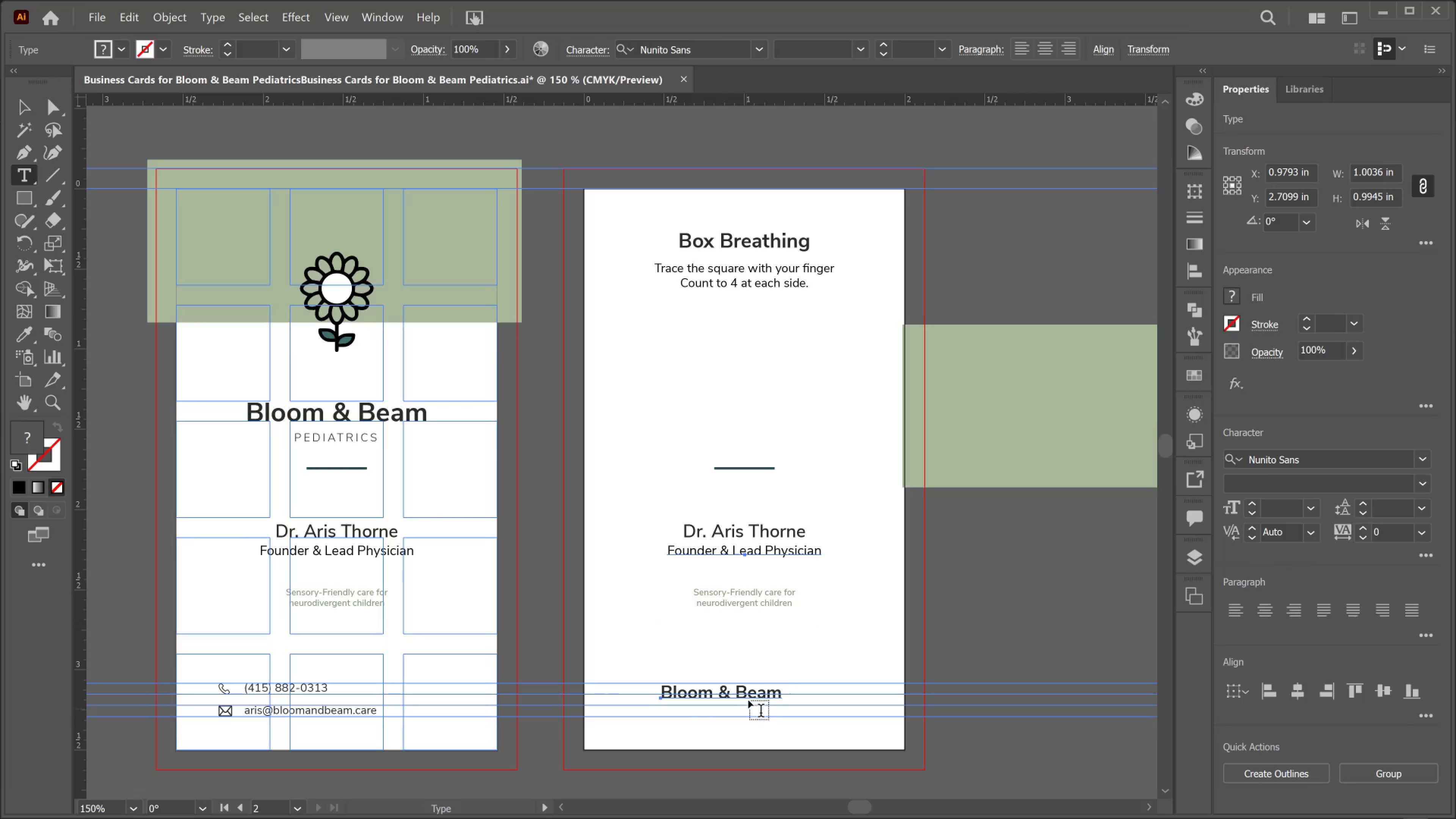 
key(Control+Shift+Z)
 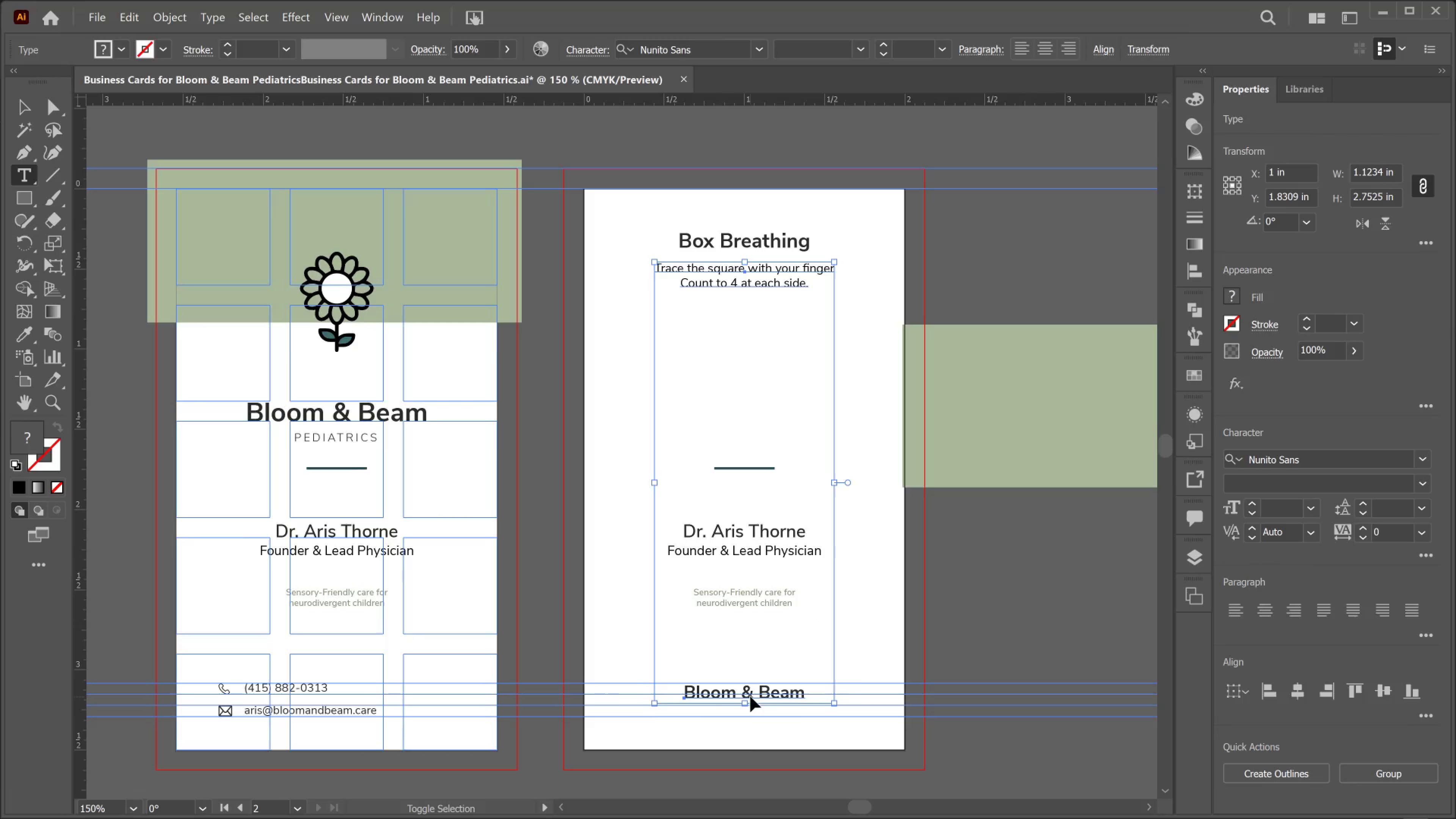 
key(Control+Shift+Z)
 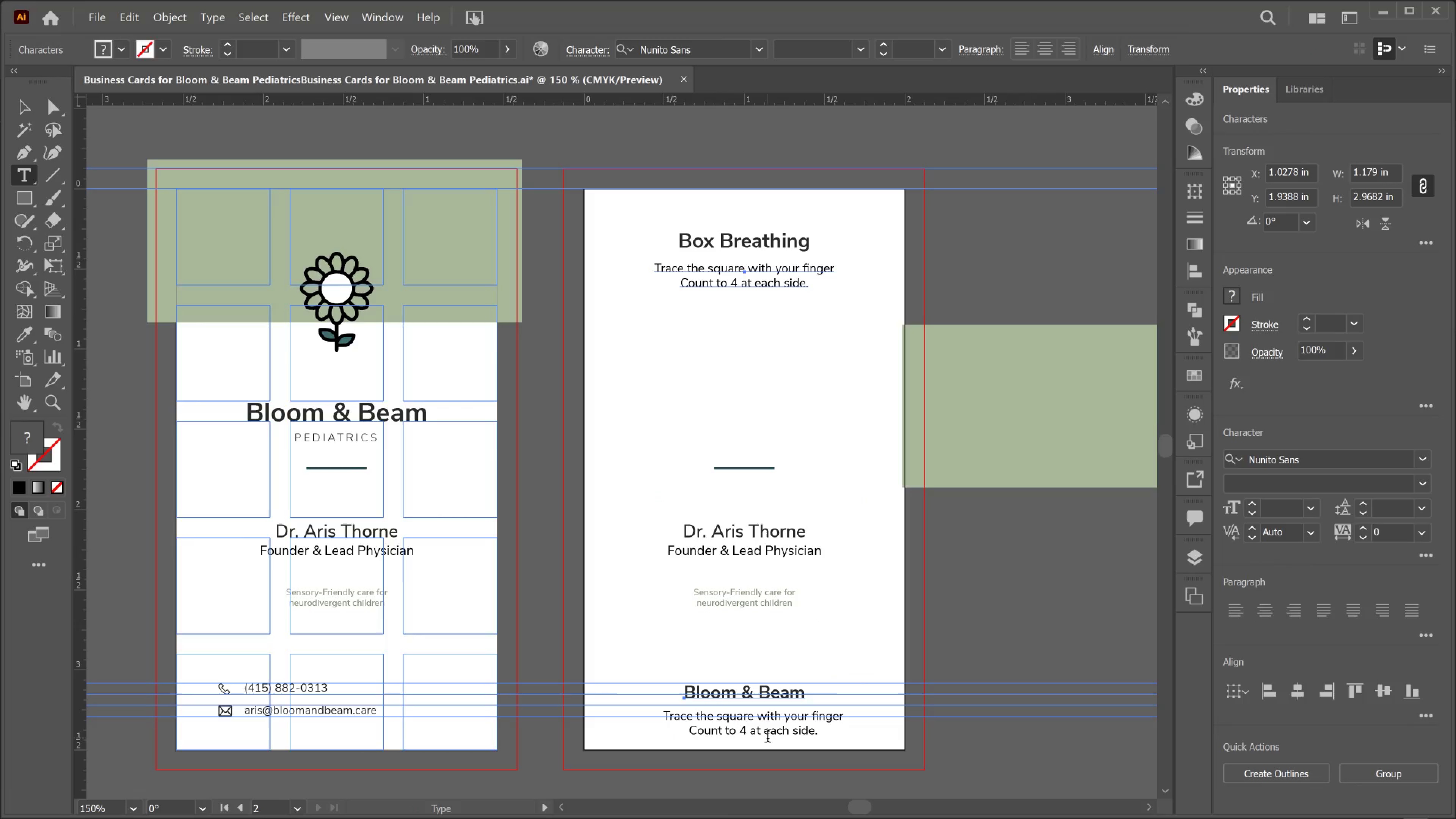 
left_click([767, 738])
 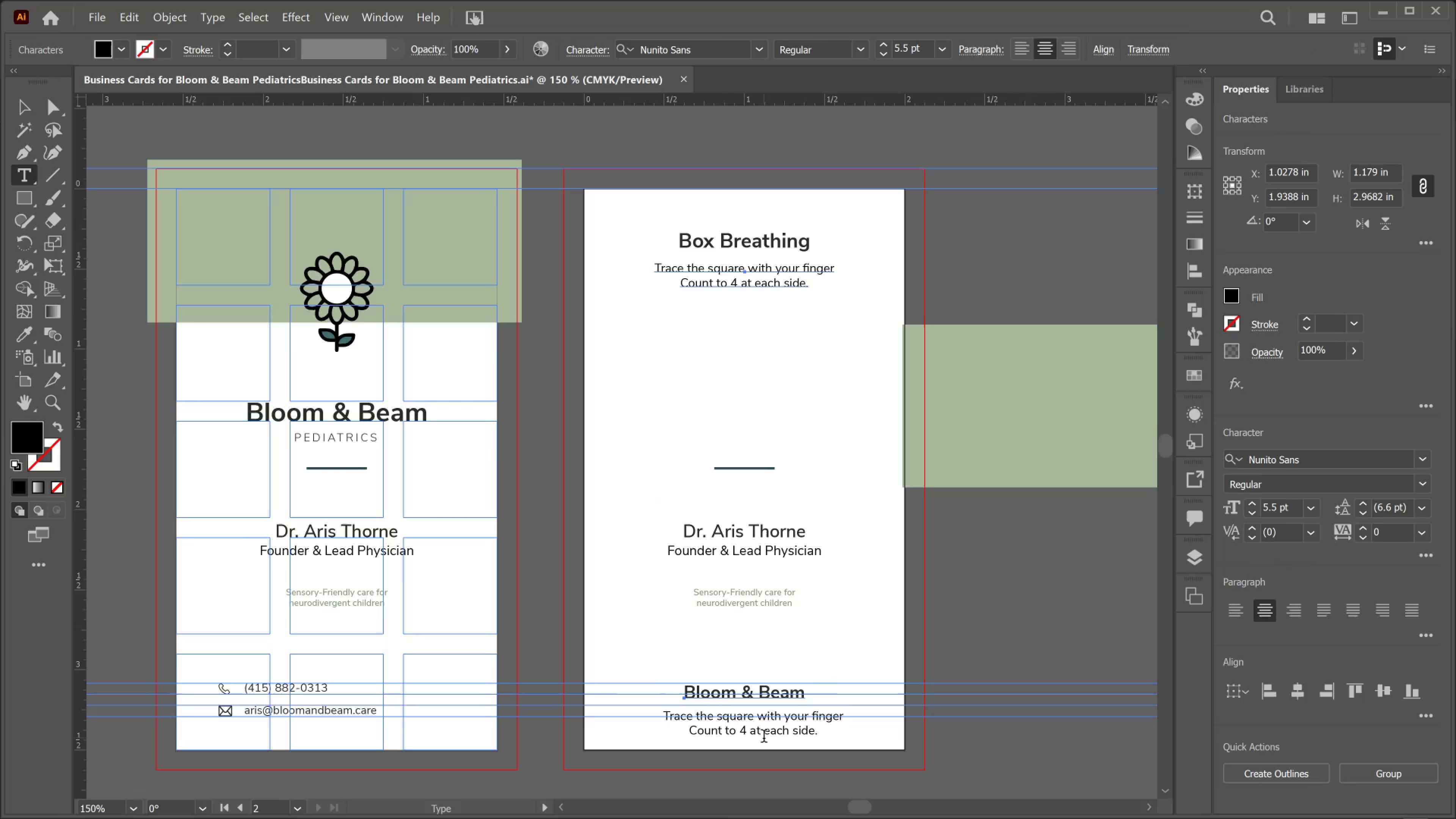 
key(Control+A)
 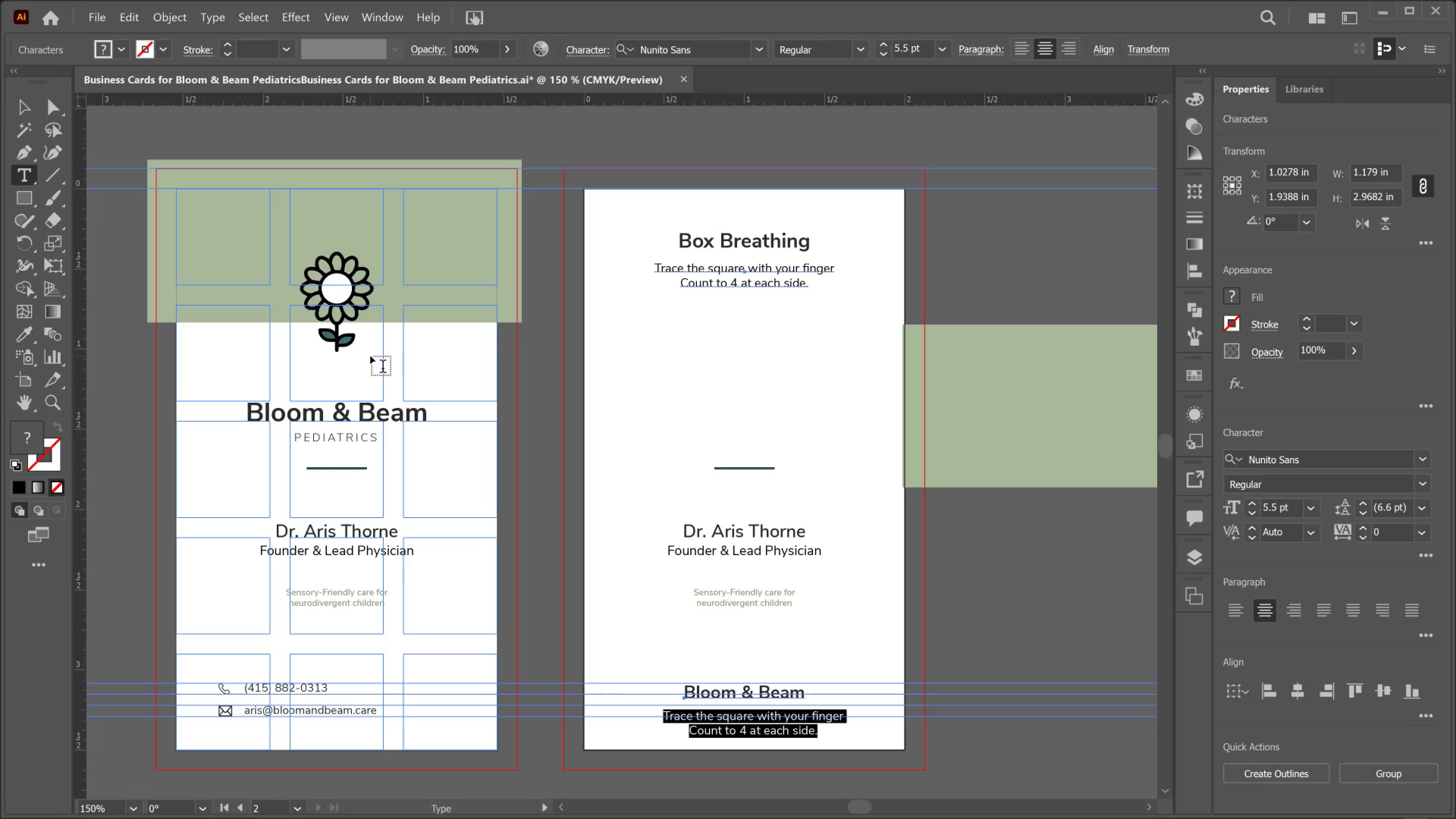 
type(A calm breath is a brave breath.)
 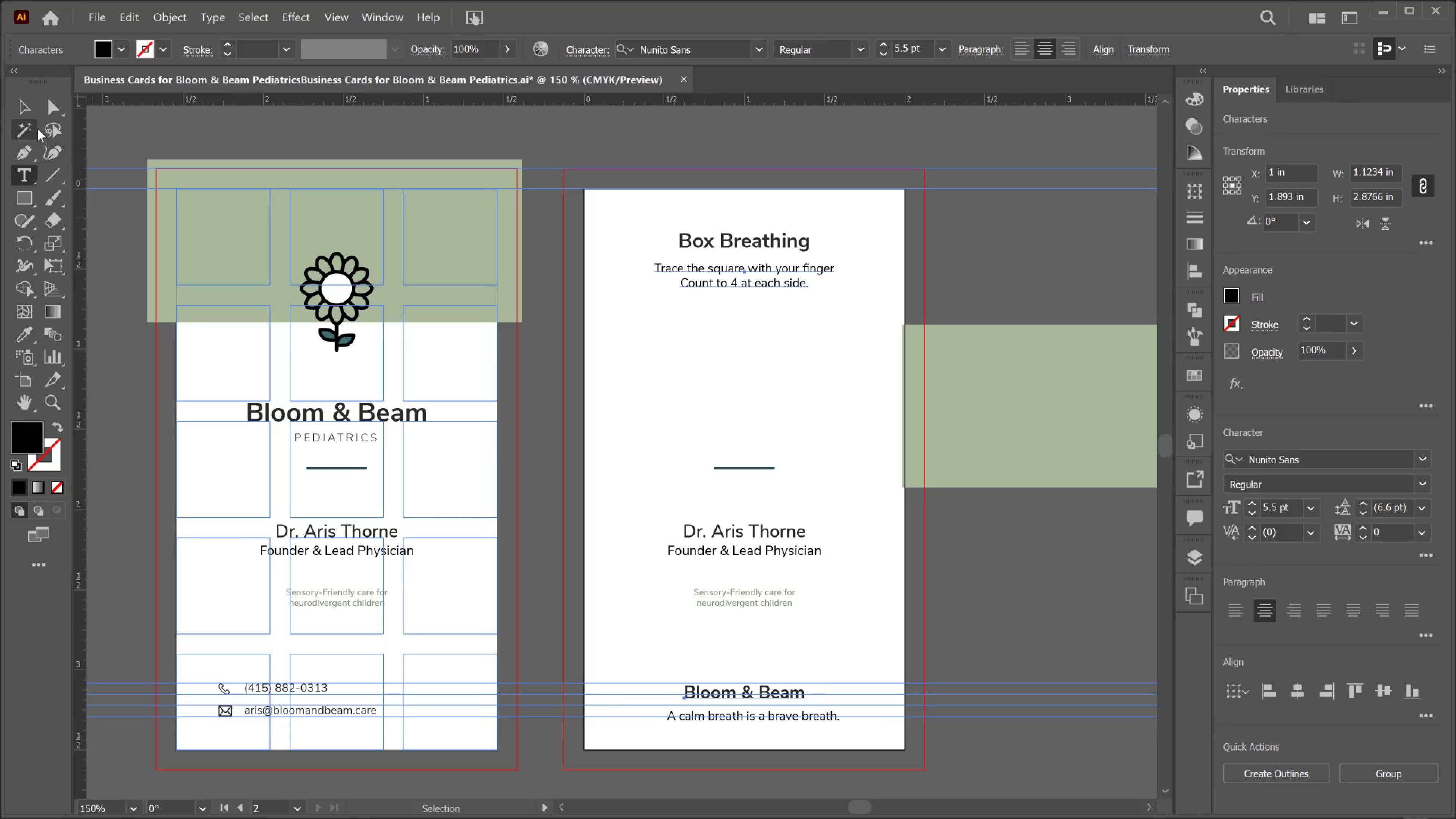 
left_click([26, 109])
 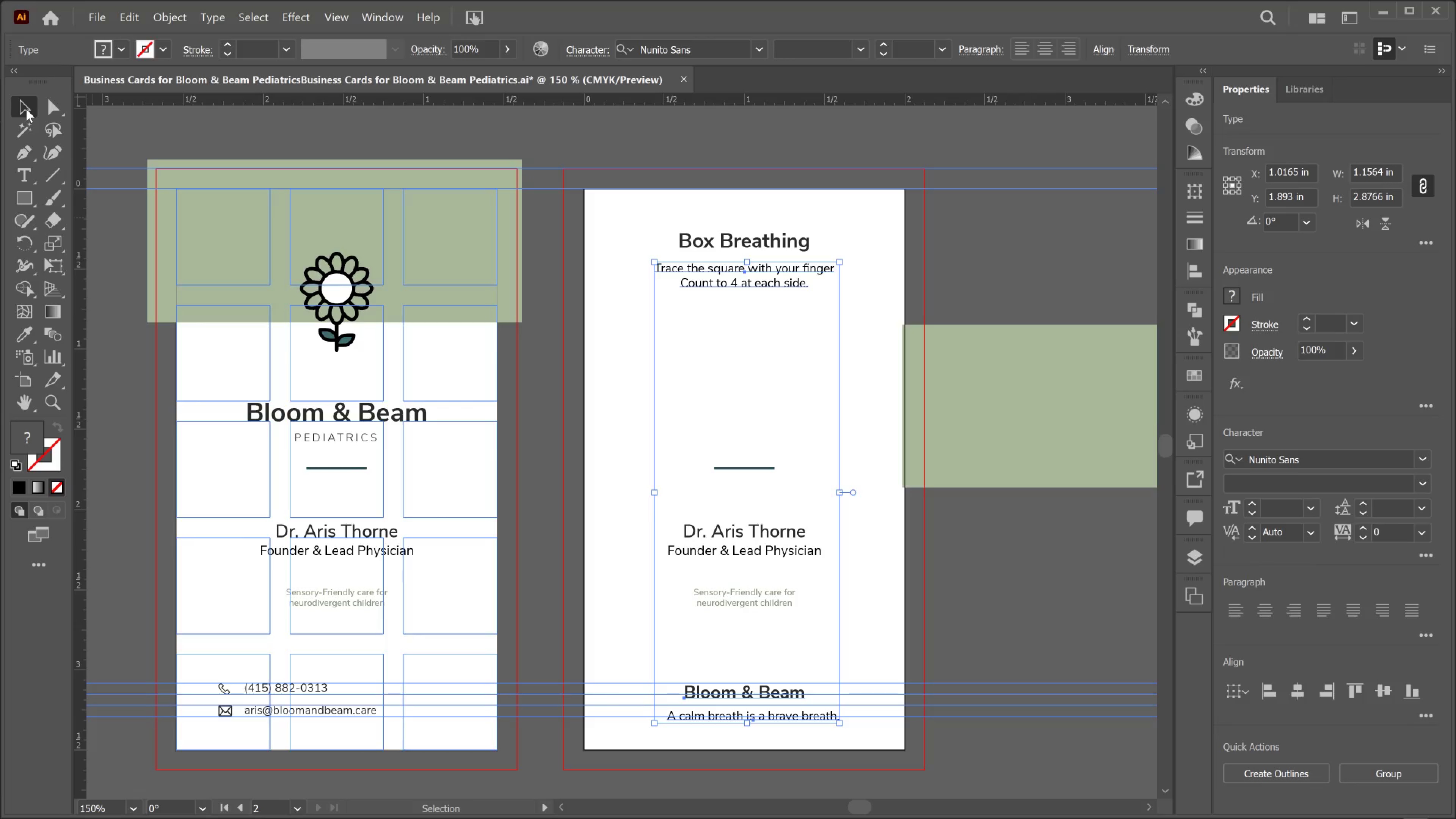 
wait(163.98)
 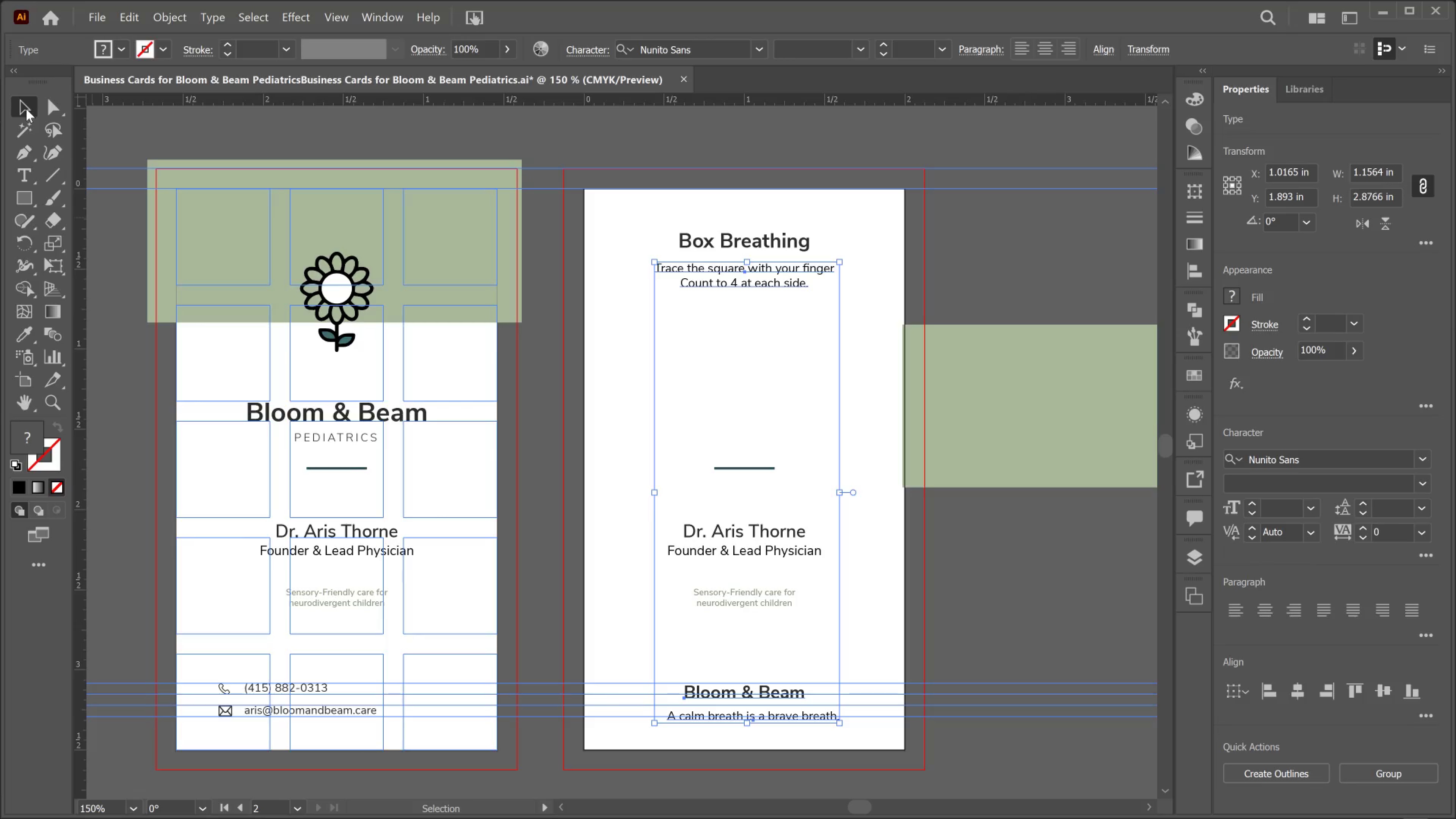 
key(Alt+Tab)
 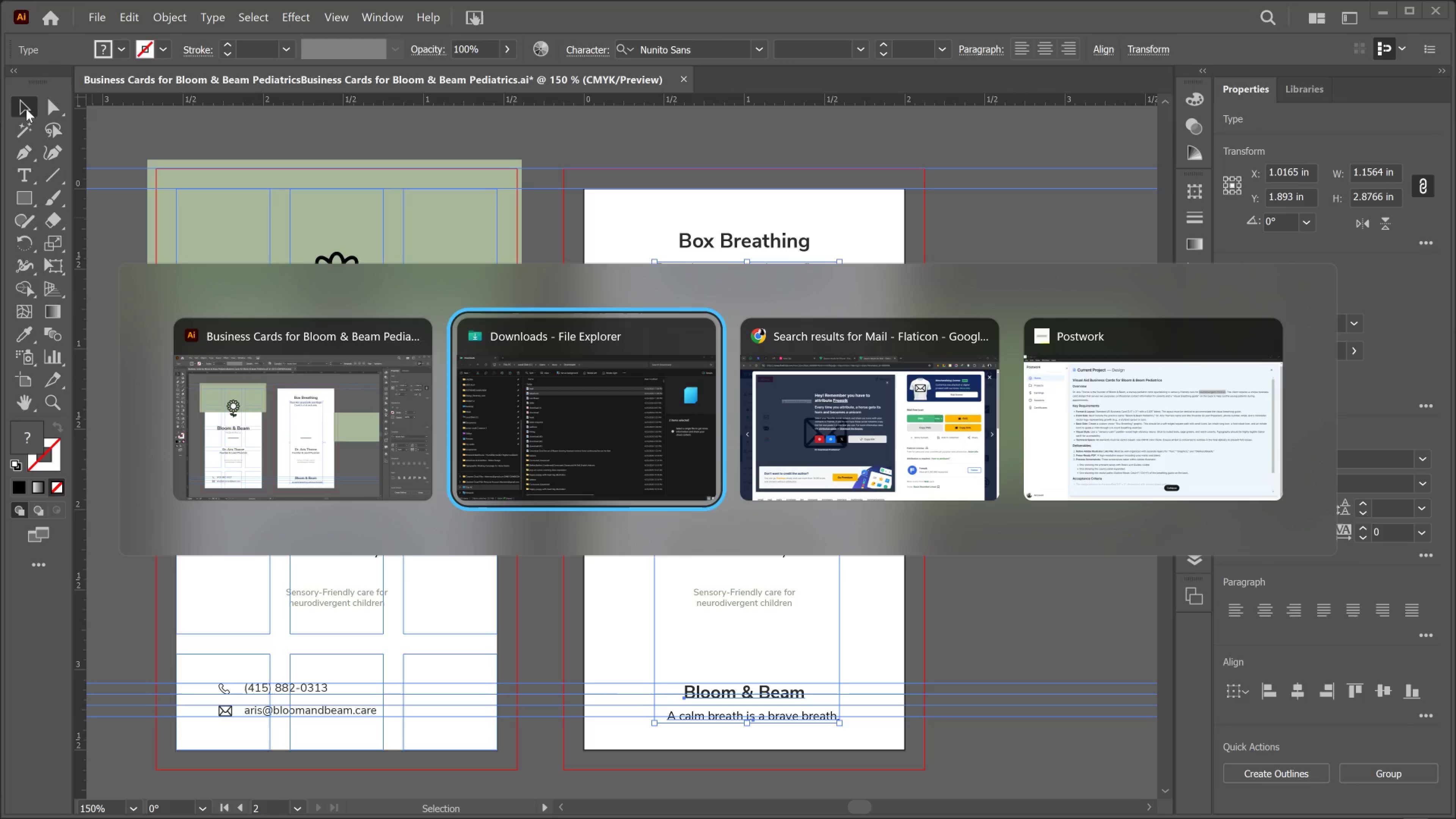 
key(Alt+Tab)
 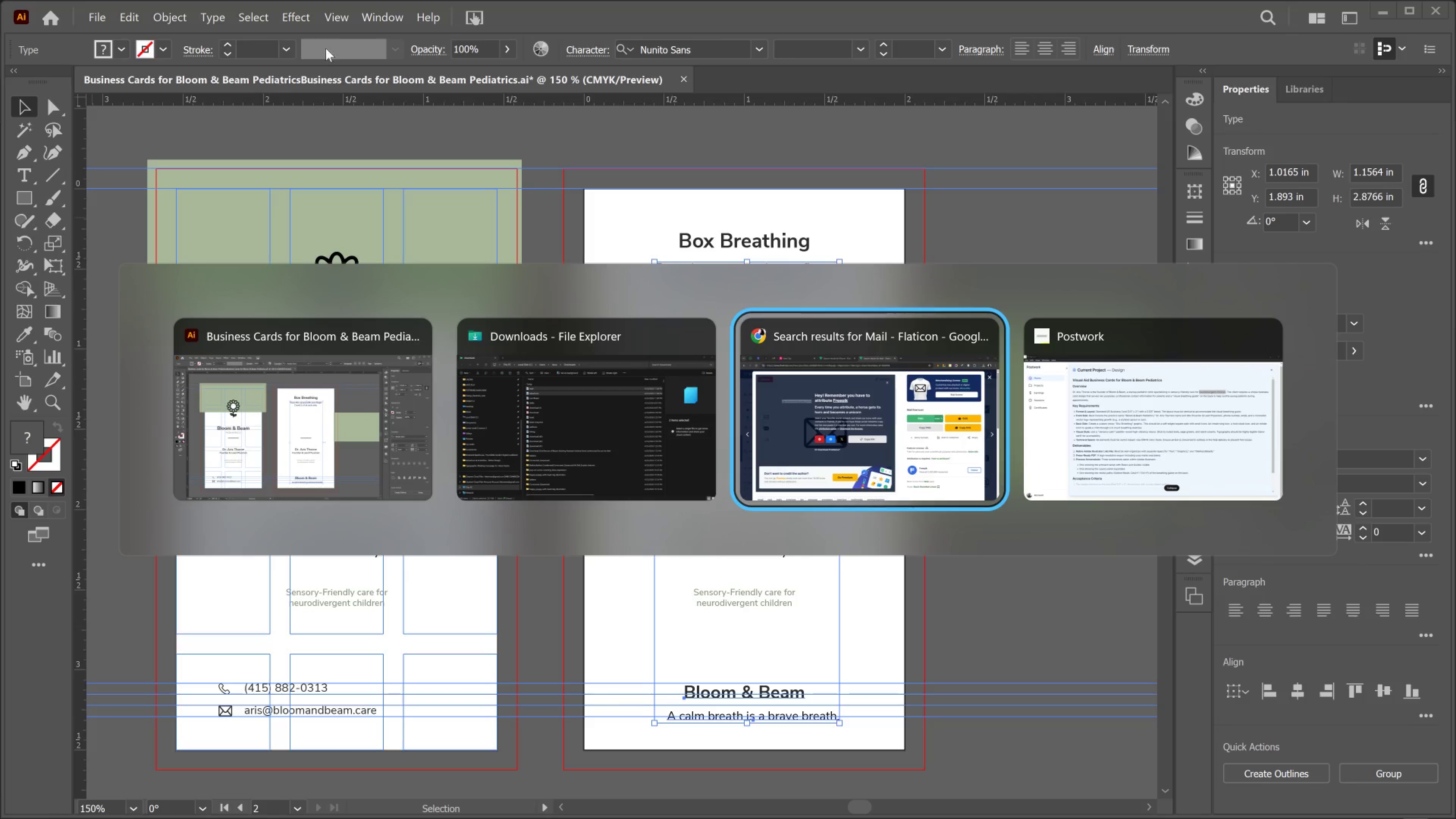 
key(Alt+Tab)